 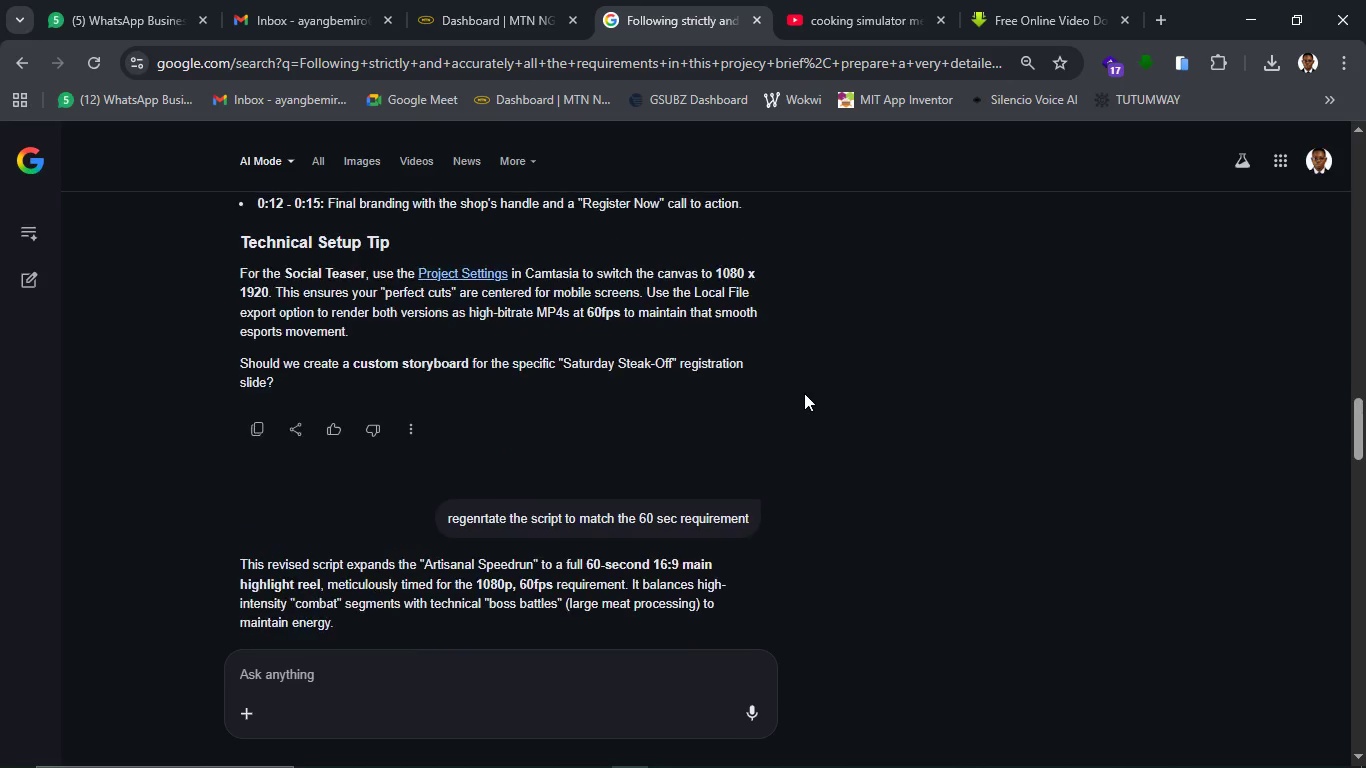 
scroll: coordinate [804, 391], scroll_direction: down, amount: 2.0
 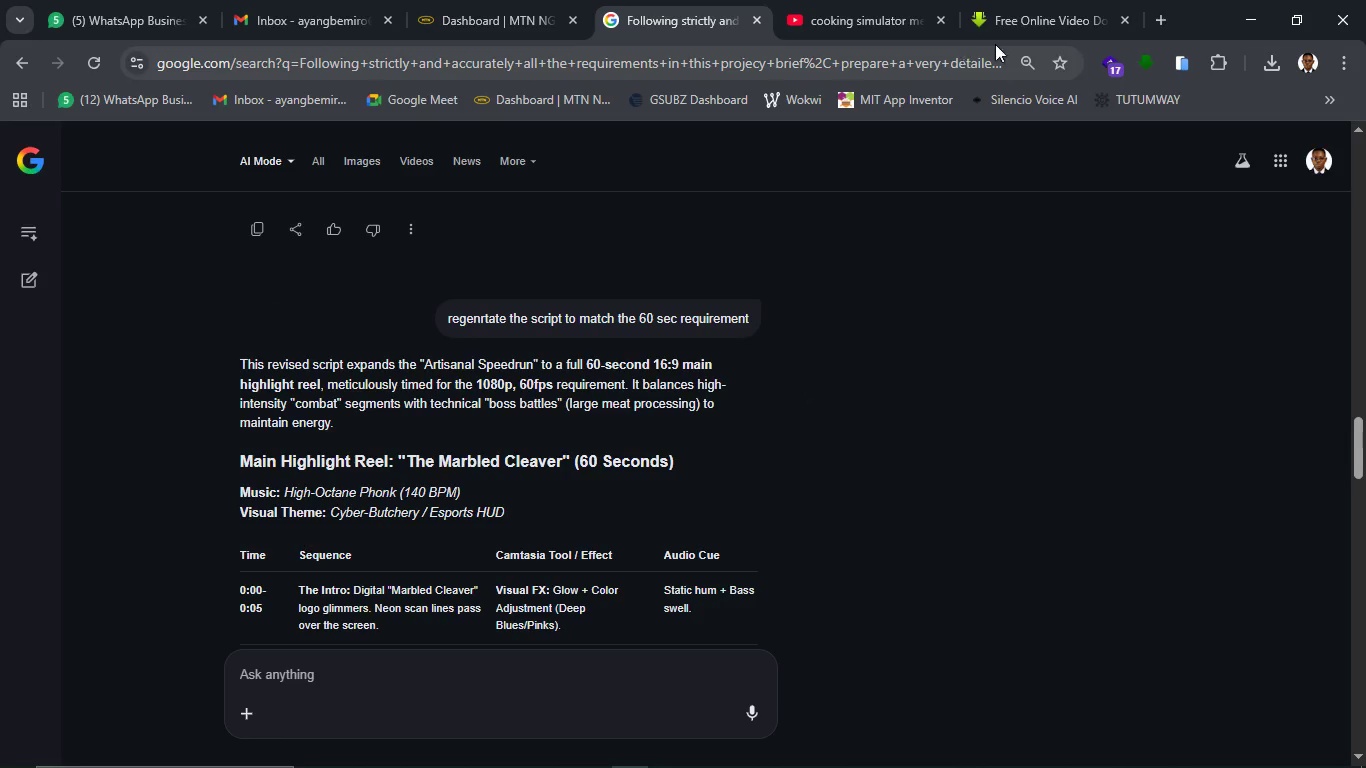 
left_click([1010, 10])
 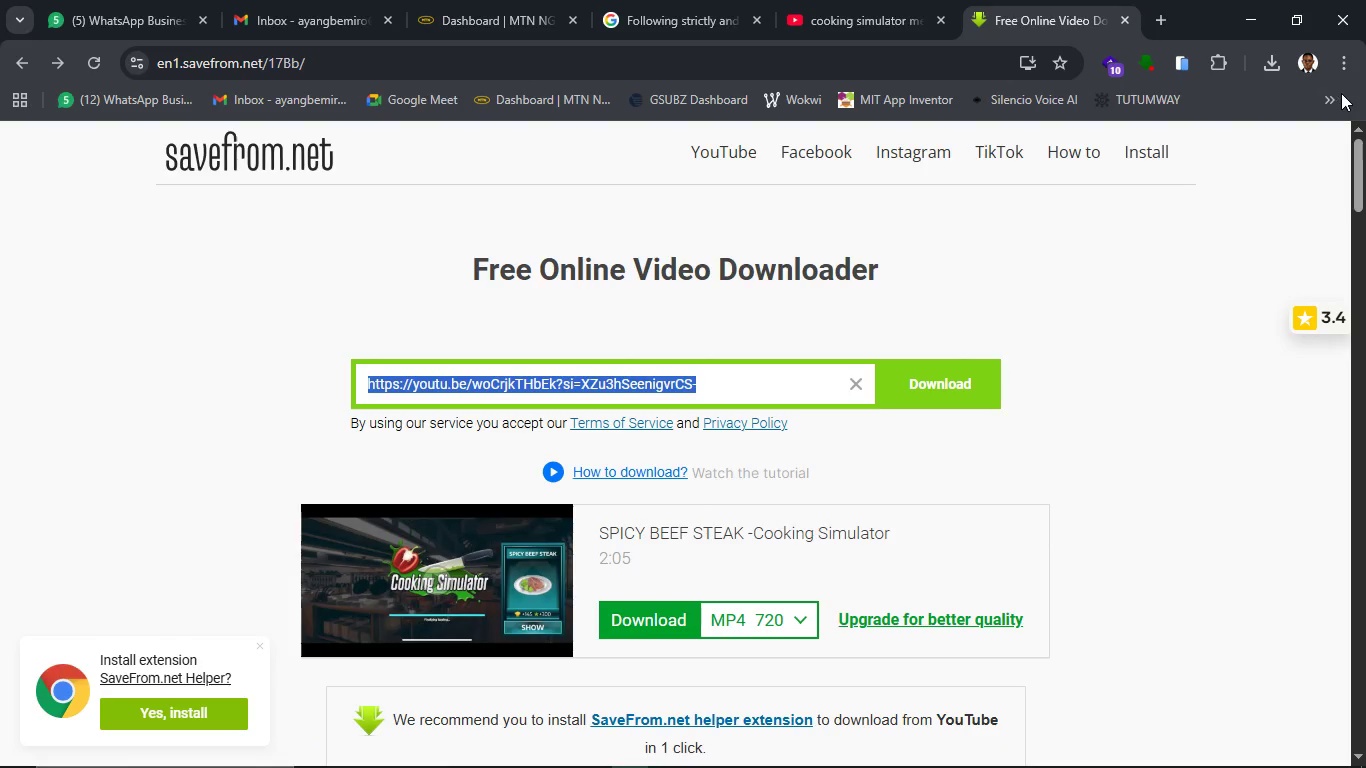 
left_click([1341, 93])
 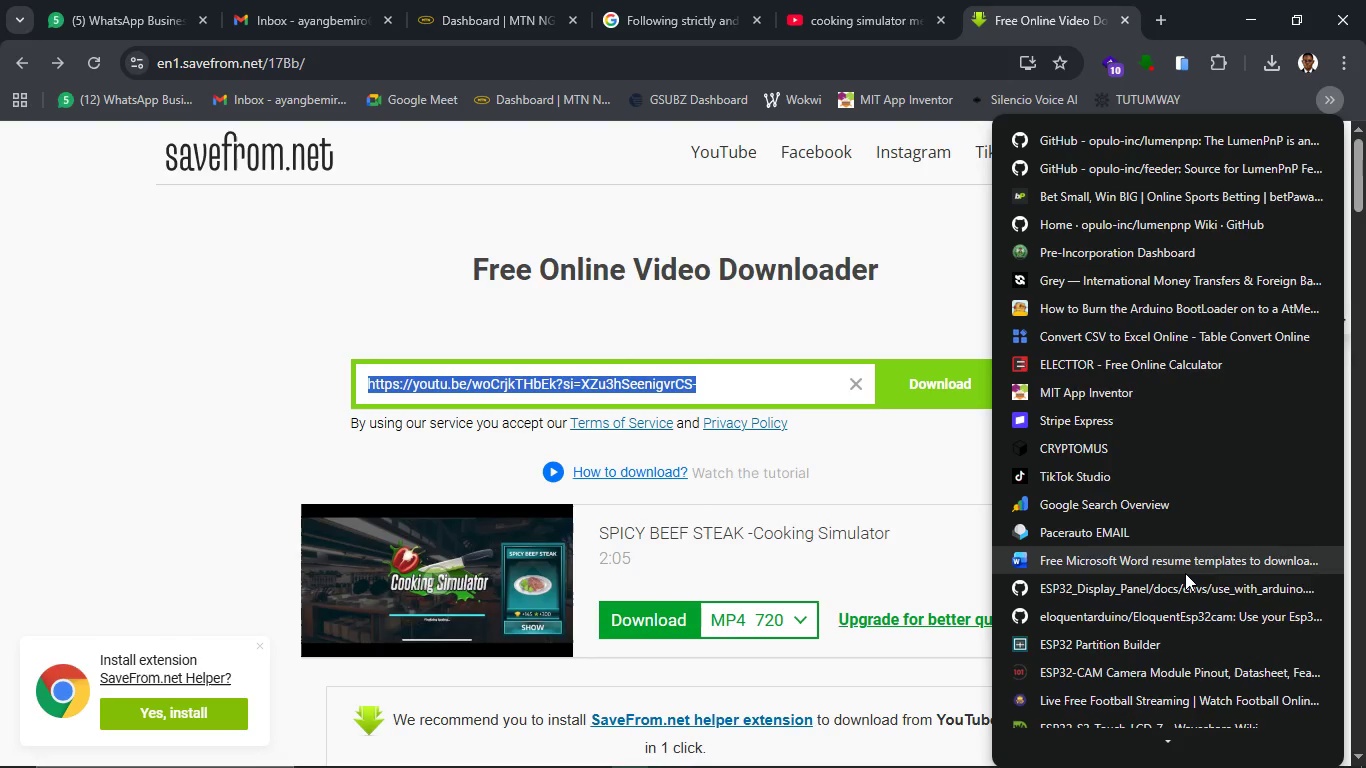 
scroll: coordinate [1185, 574], scroll_direction: down, amount: 3.0
 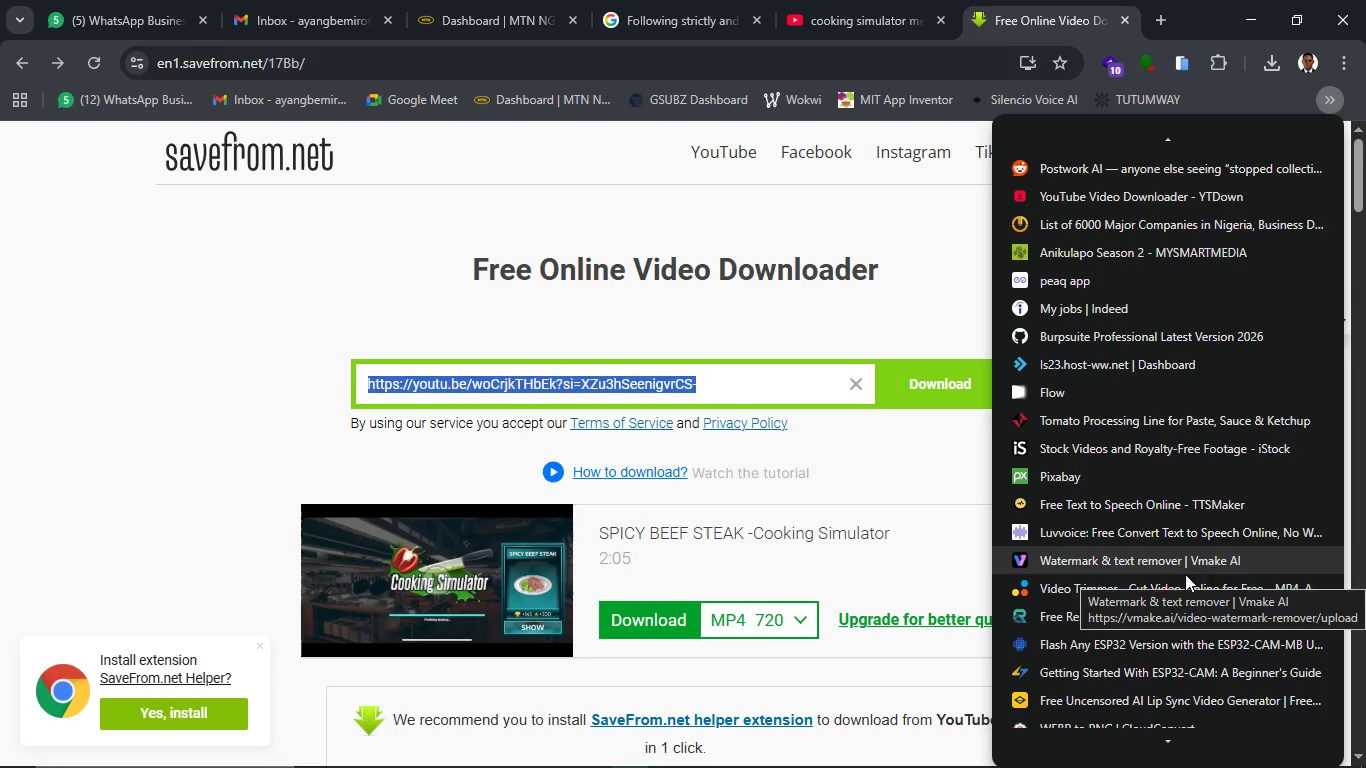 
left_click([1169, 481])
 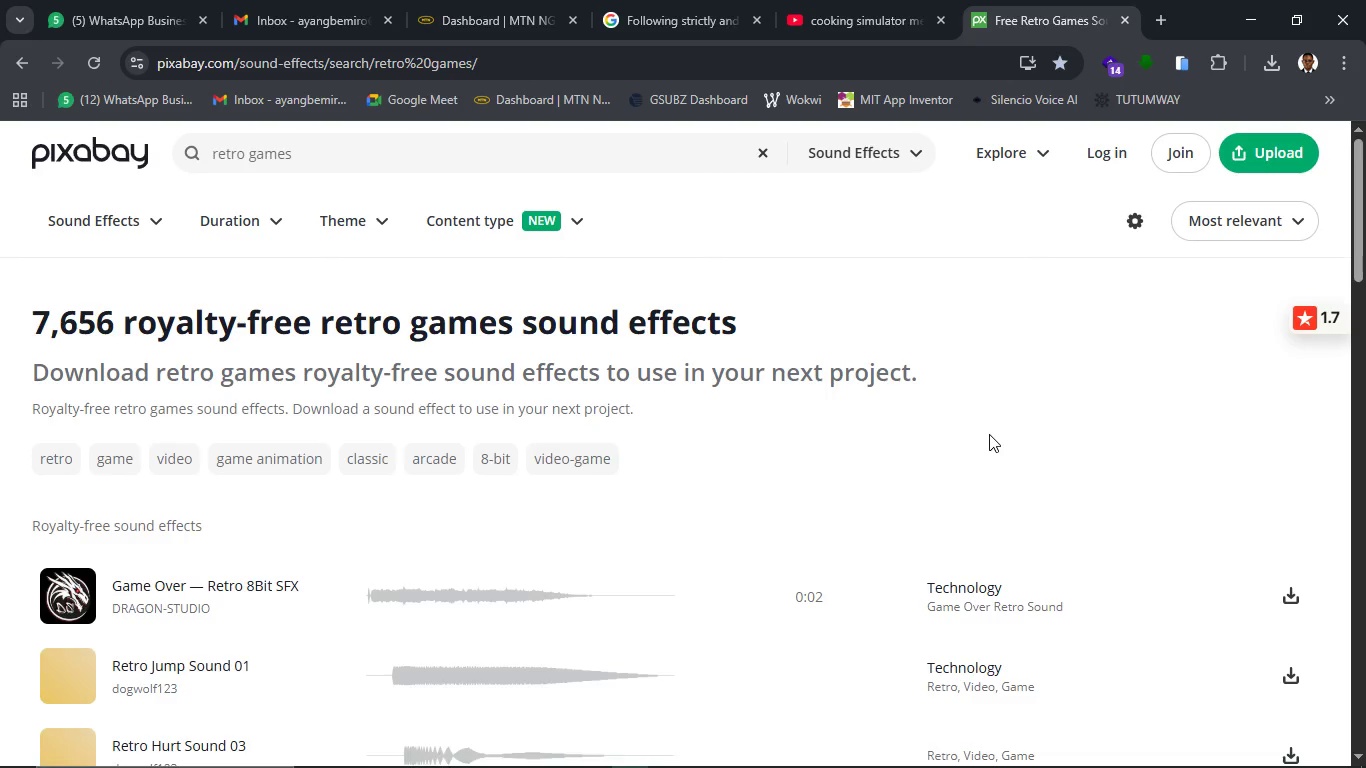 
wait(12.44)
 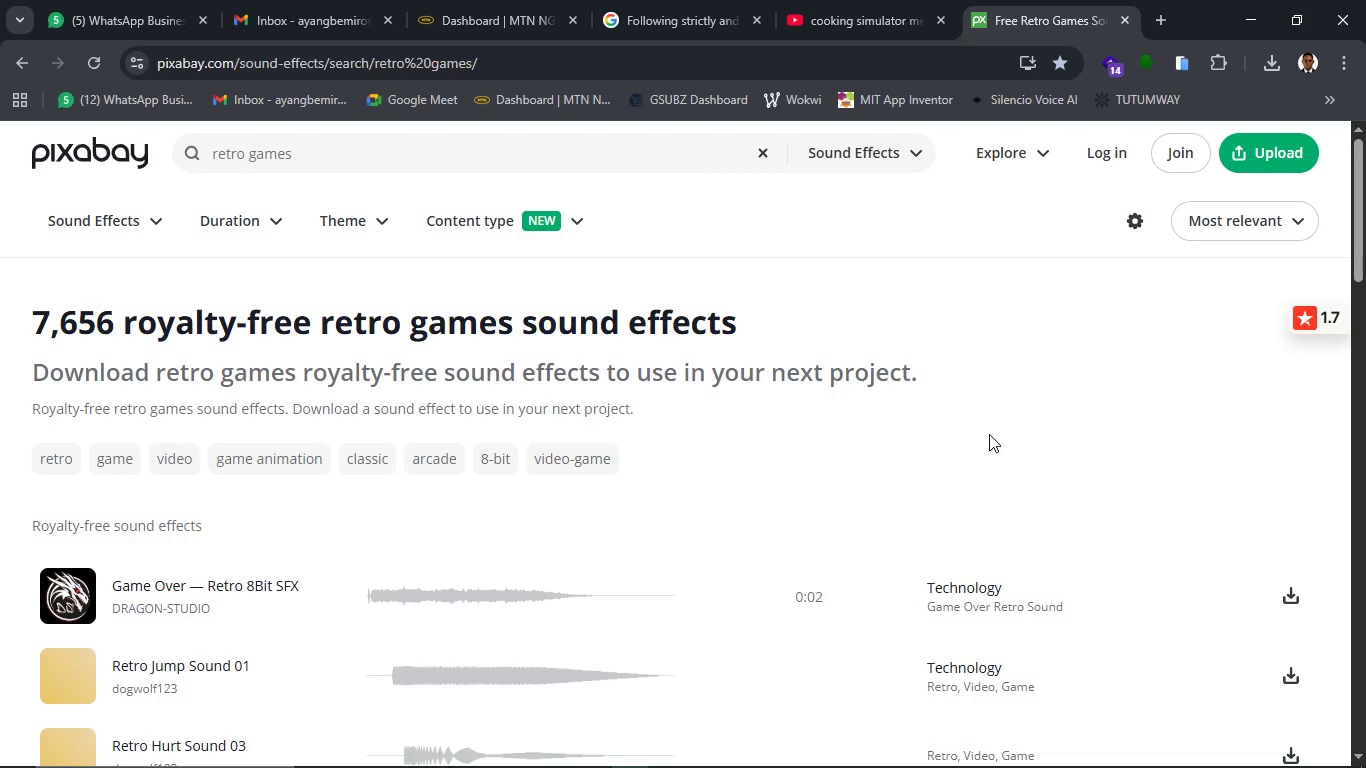 
left_click([942, 21])
 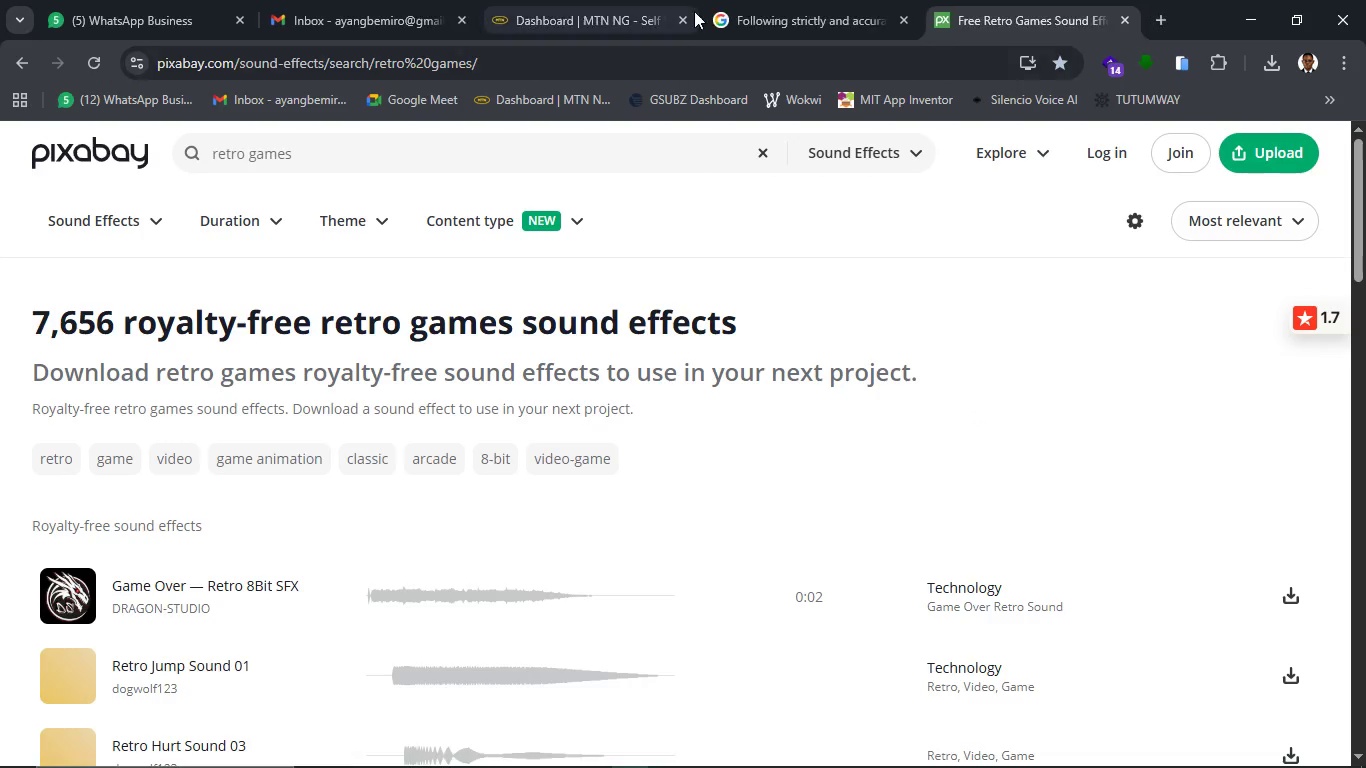 
left_click([811, 20])
 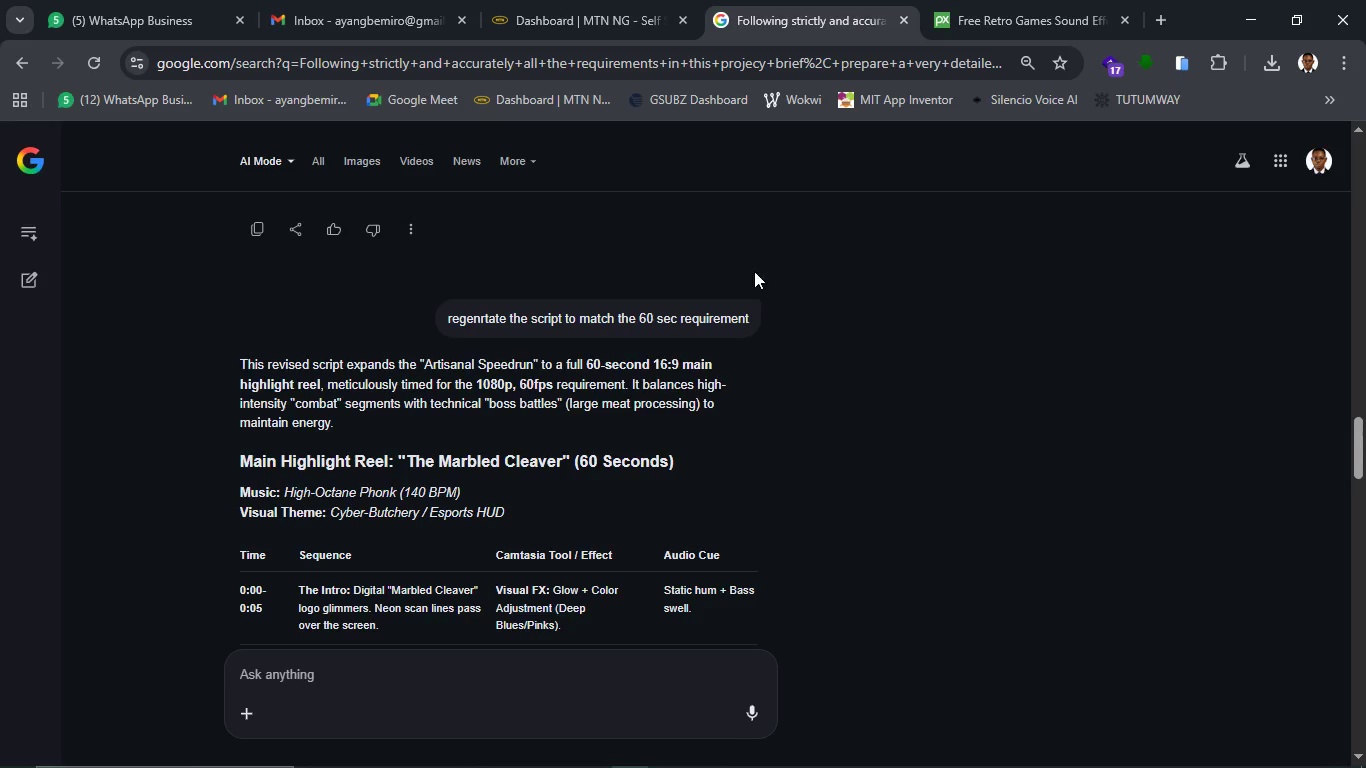 
scroll: coordinate [754, 275], scroll_direction: down, amount: 1.0
 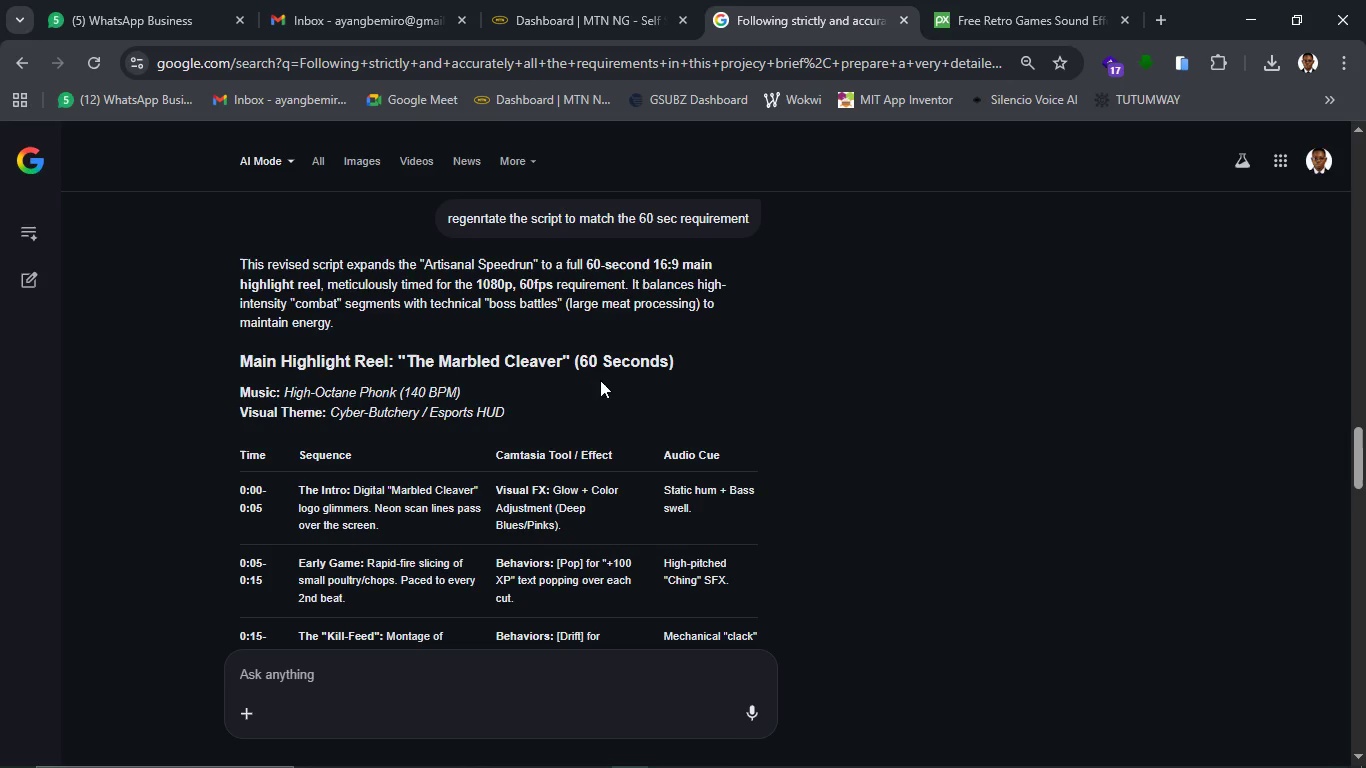 
wait(6.29)
 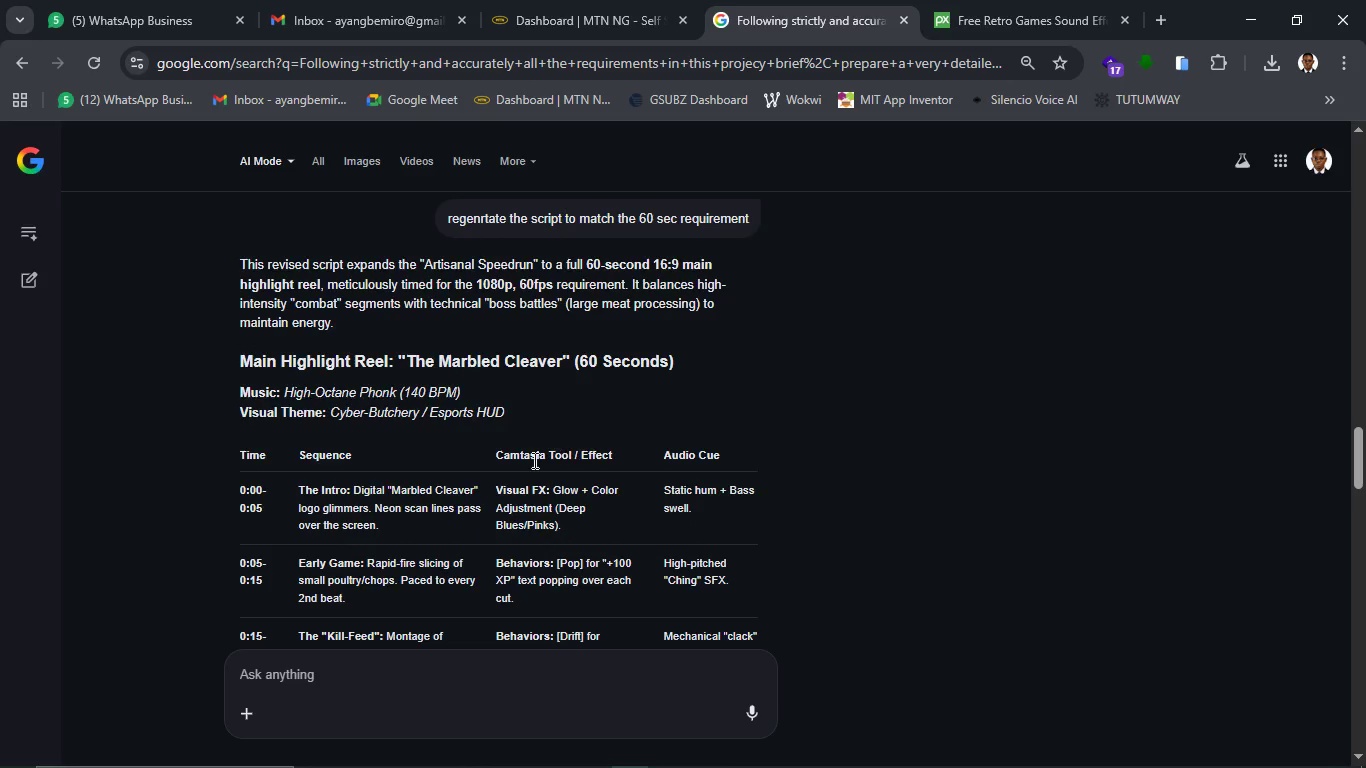 
left_click_drag(start_coordinate=[281, 398], to_coordinate=[470, 385])
 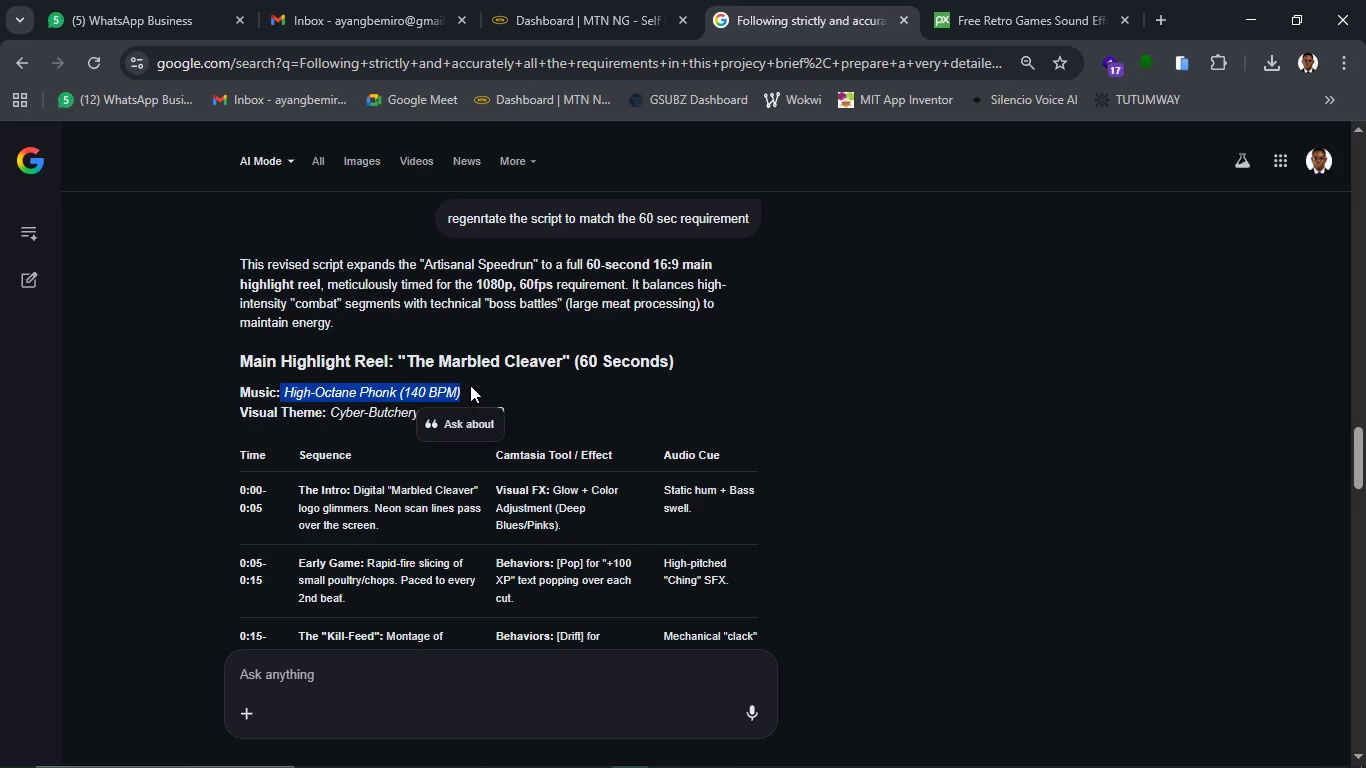 
key(Control+C)
 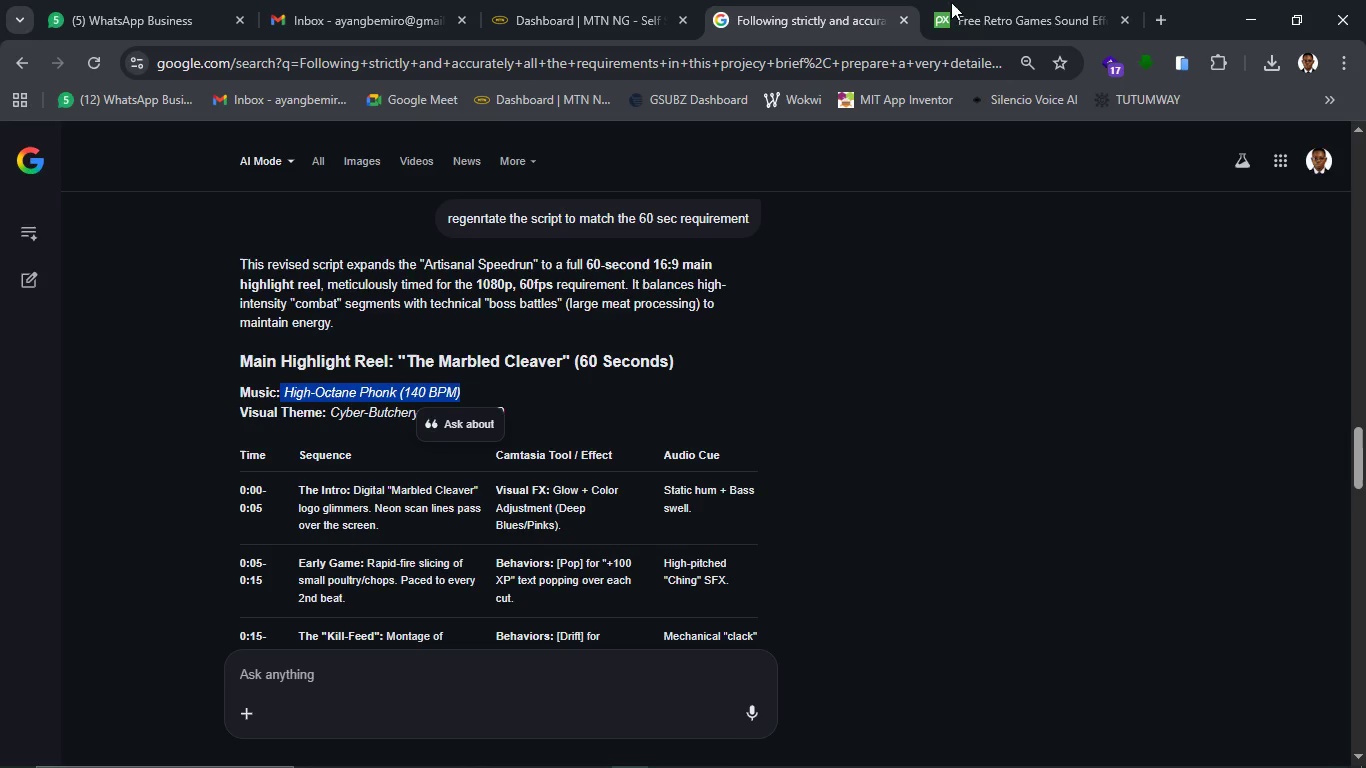 
left_click([967, 2])
 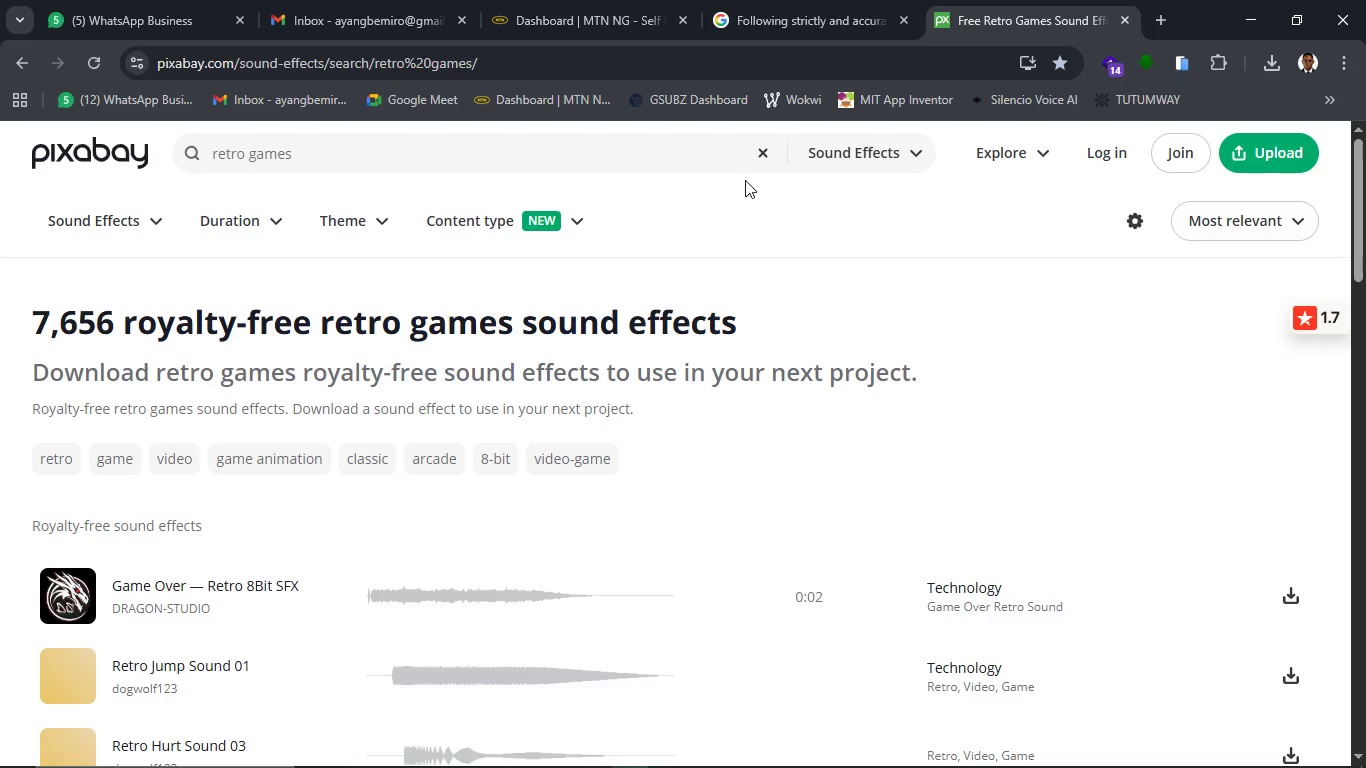 
left_click([751, 163])
 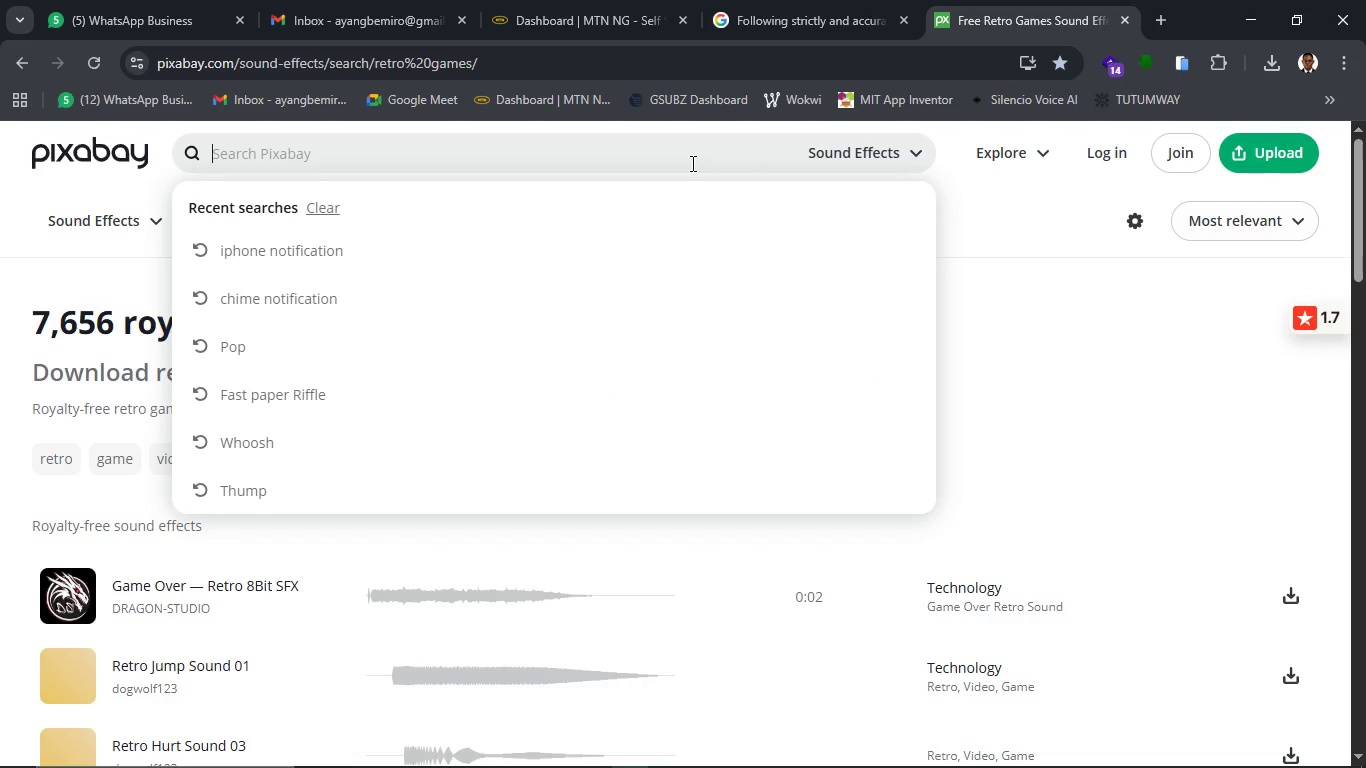 
key(Control+V)
 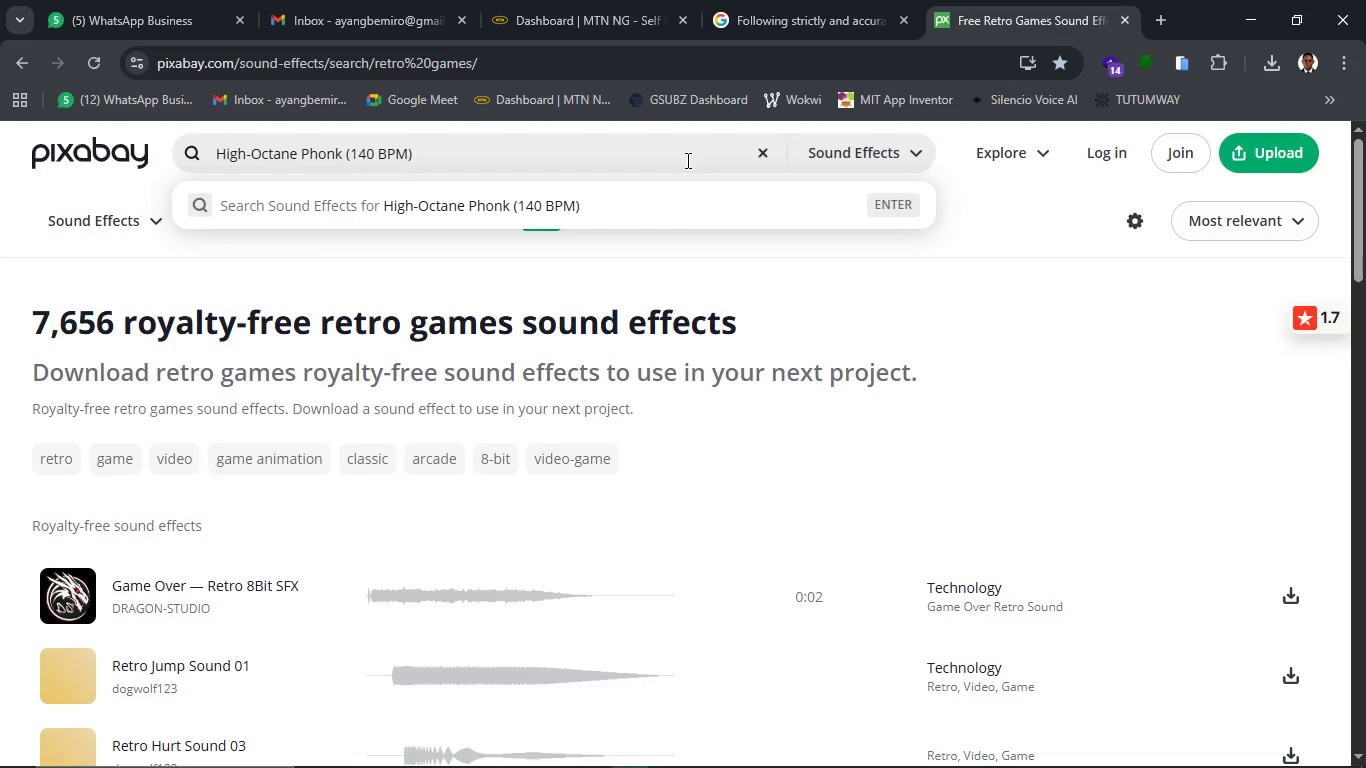 
key(Enter)
 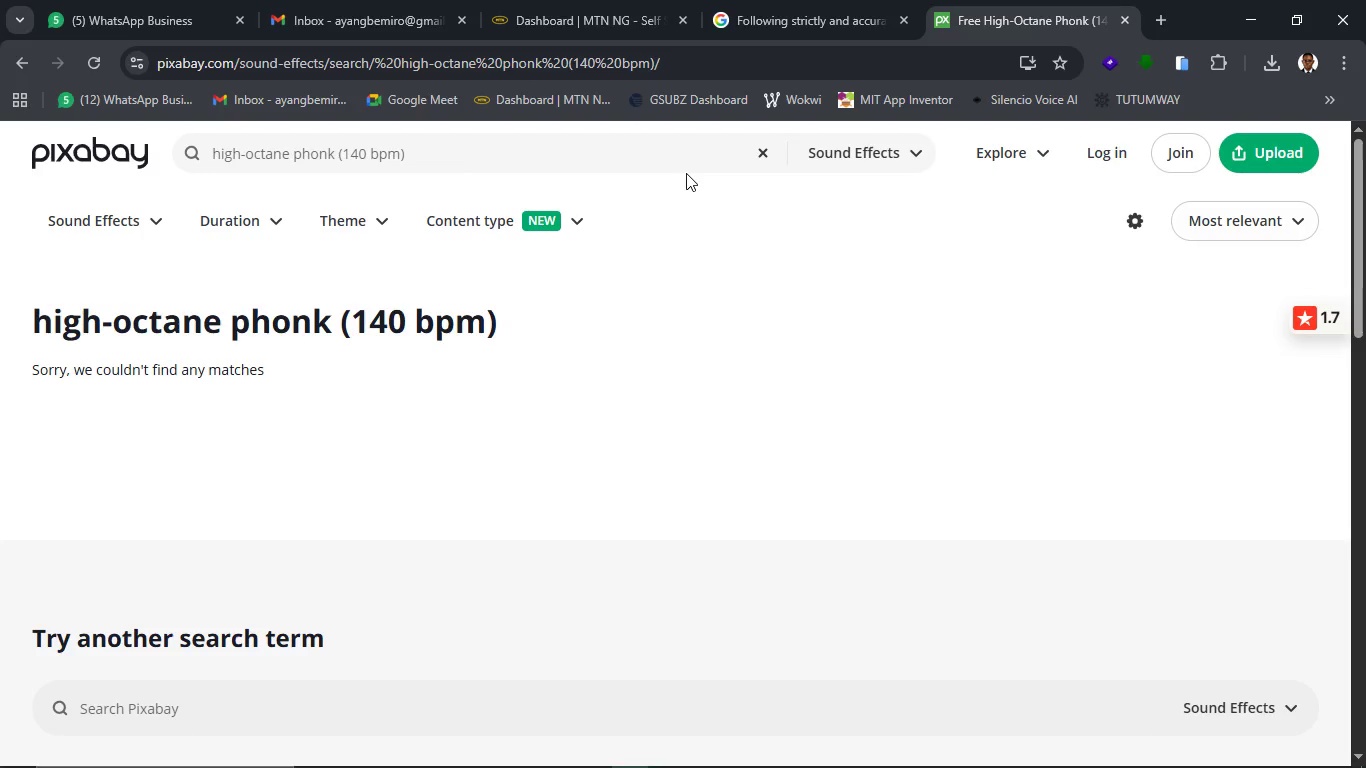 
wait(23.3)
 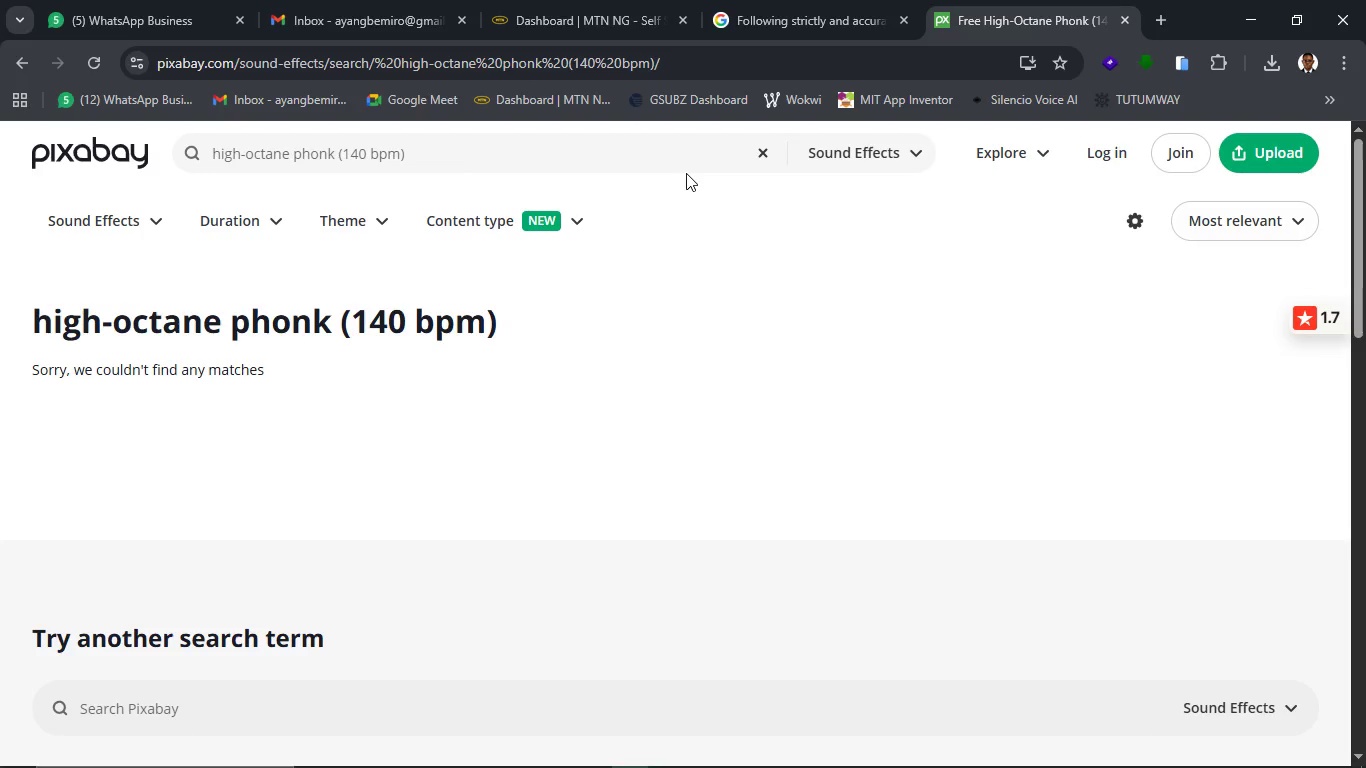 
hold_key(key=Backspace, duration=0.78)
 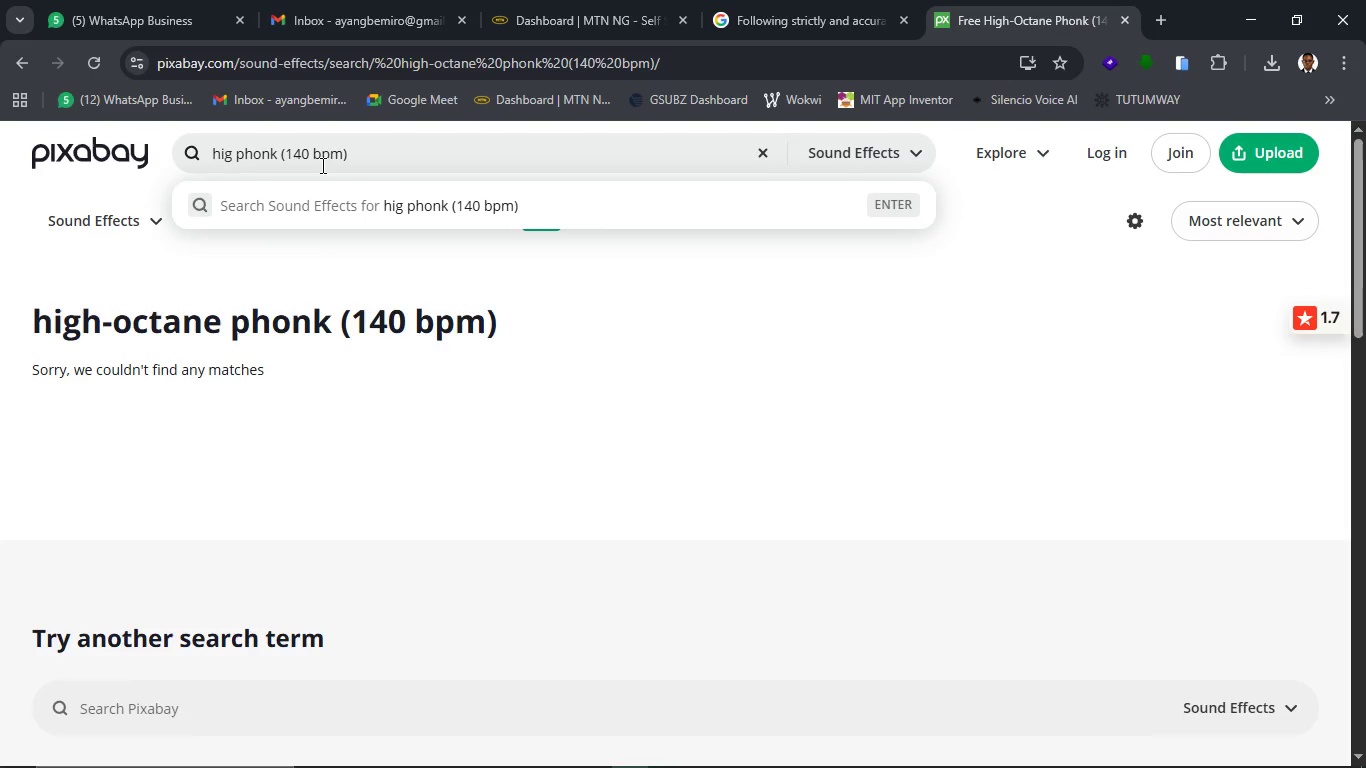 
key(ArrowRight)
 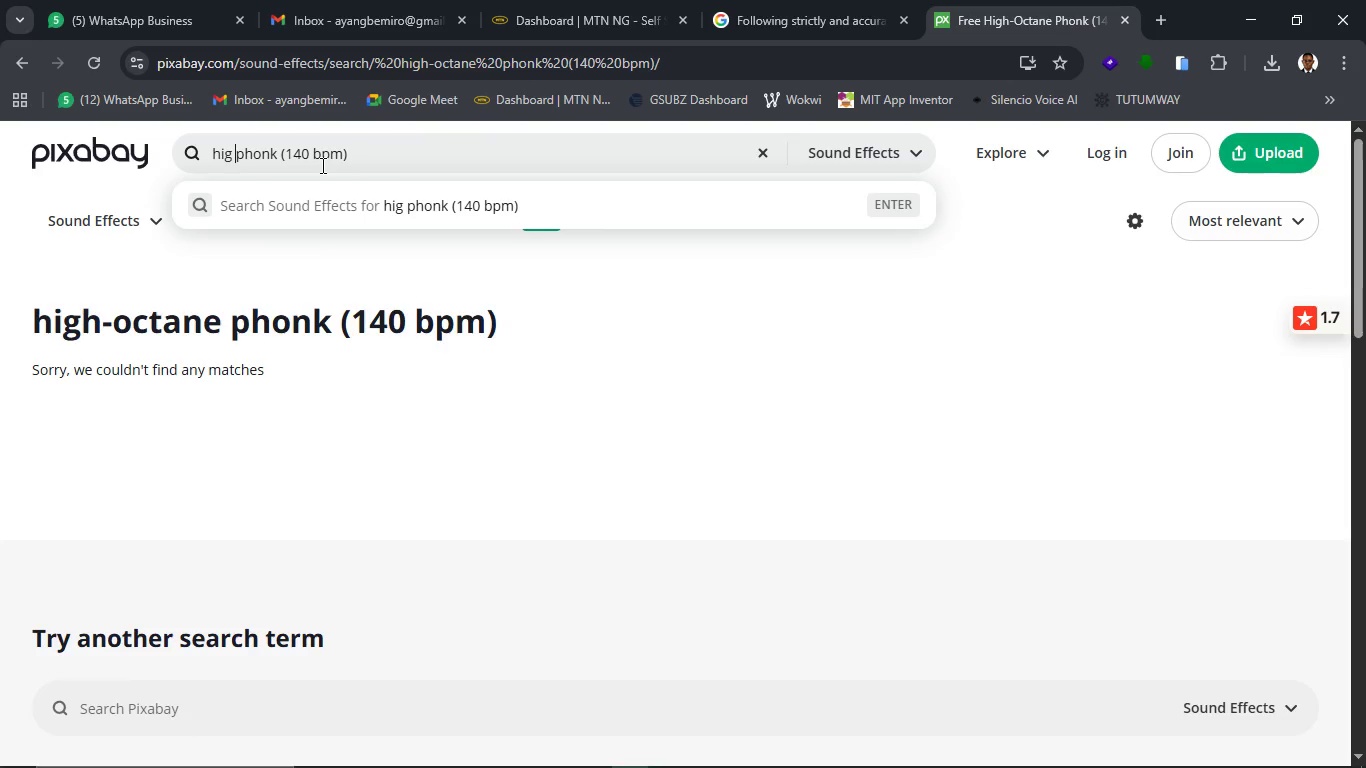 
hold_key(key=Backspace, duration=0.77)
 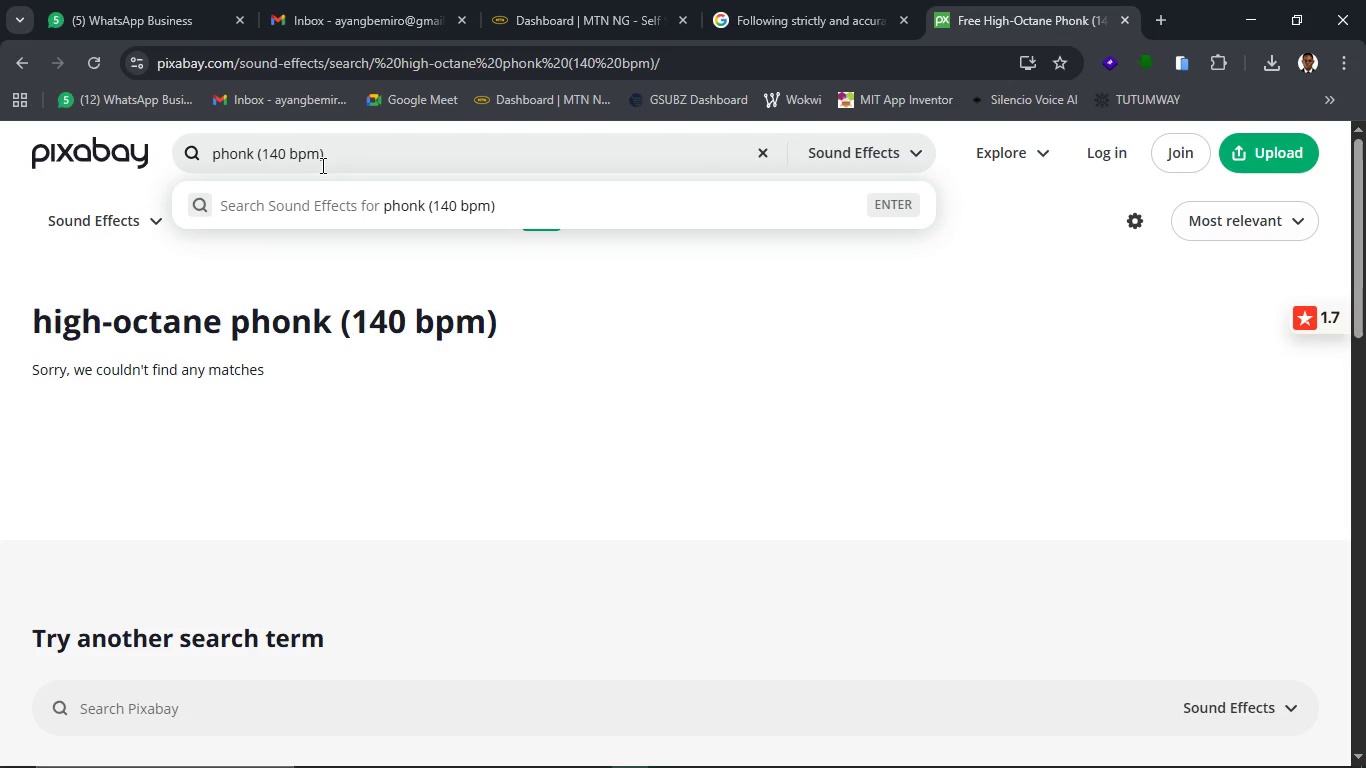 
key(Enter)
 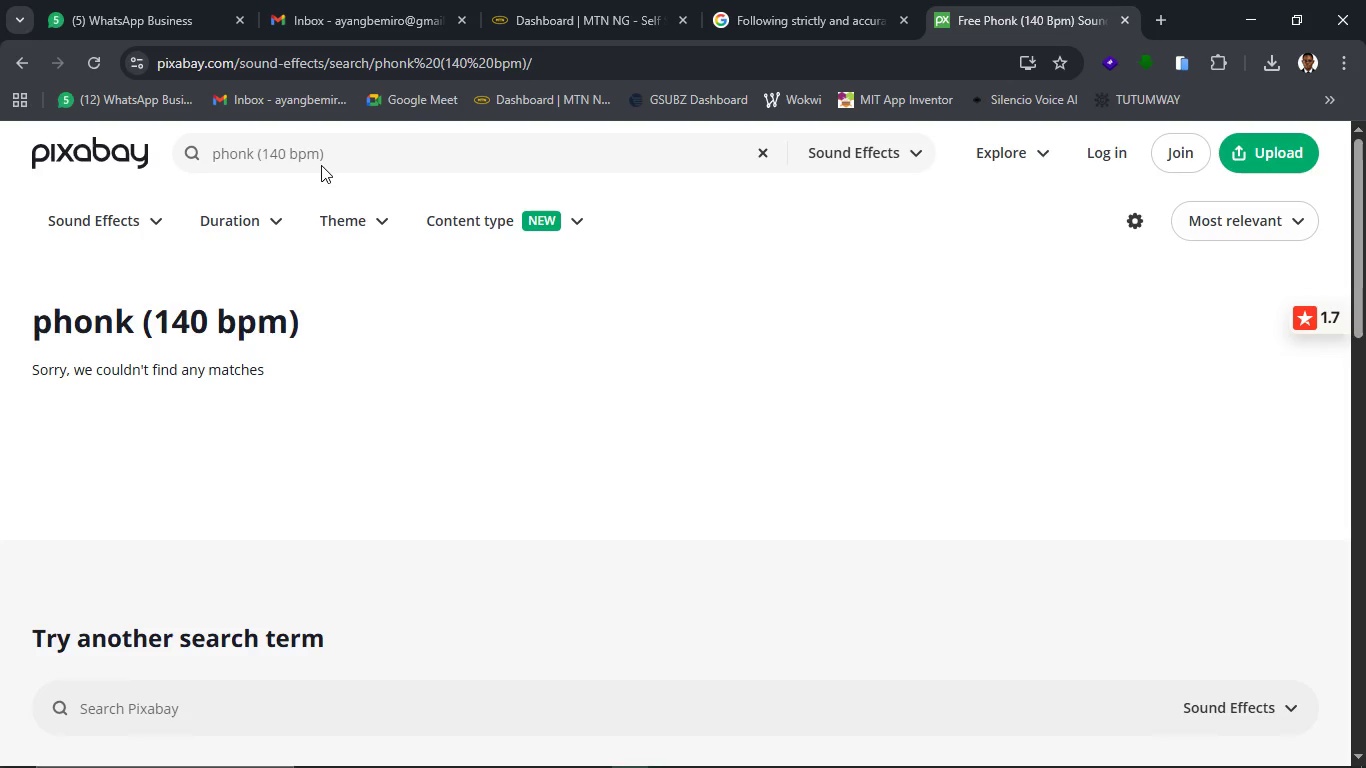 
wait(11.69)
 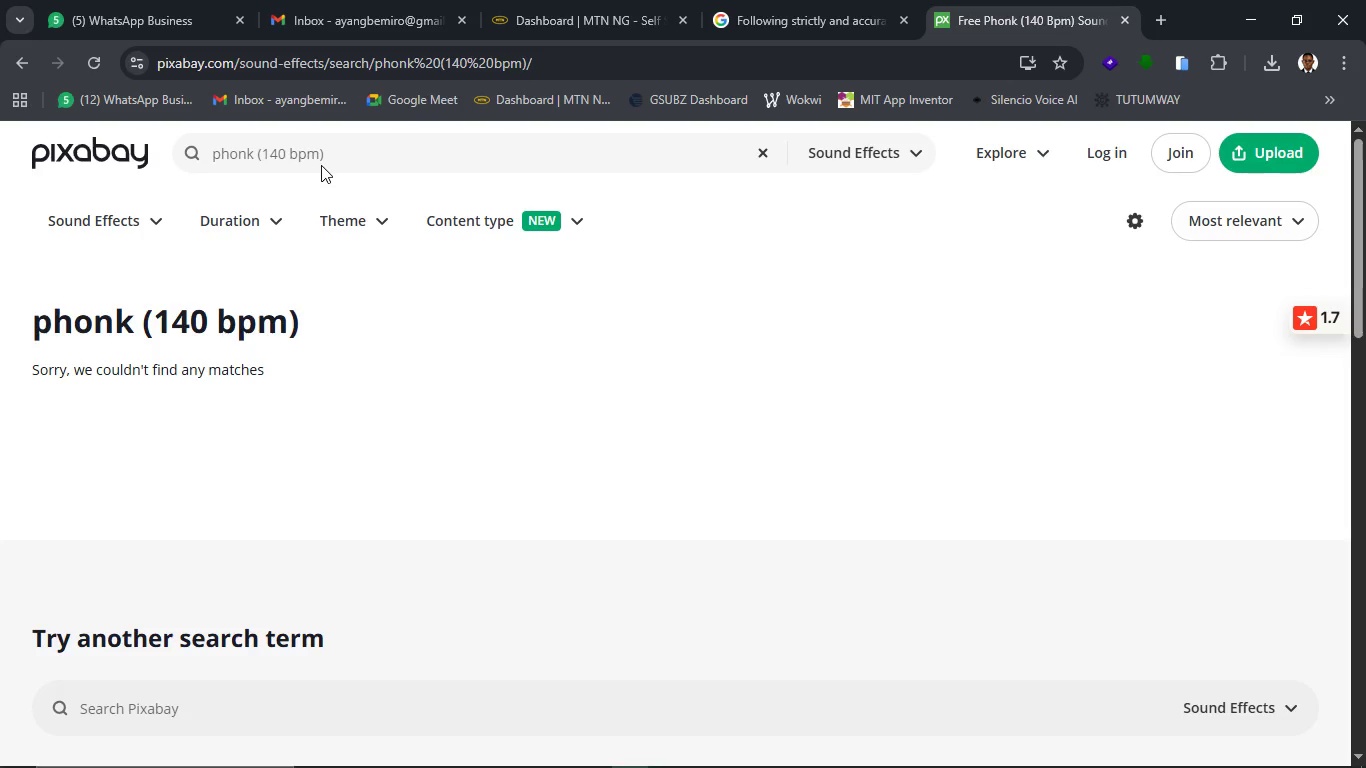 
key(Control+Z)
 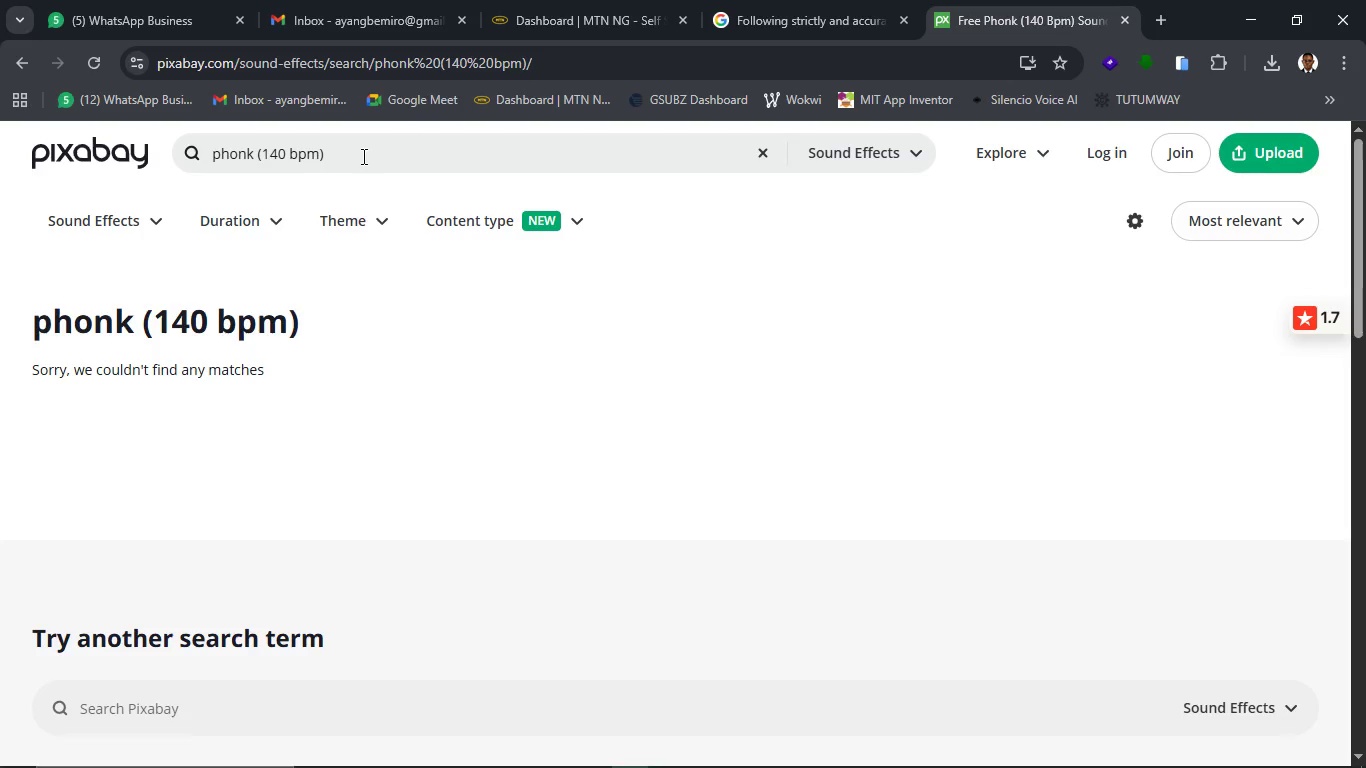 
left_click([362, 156])
 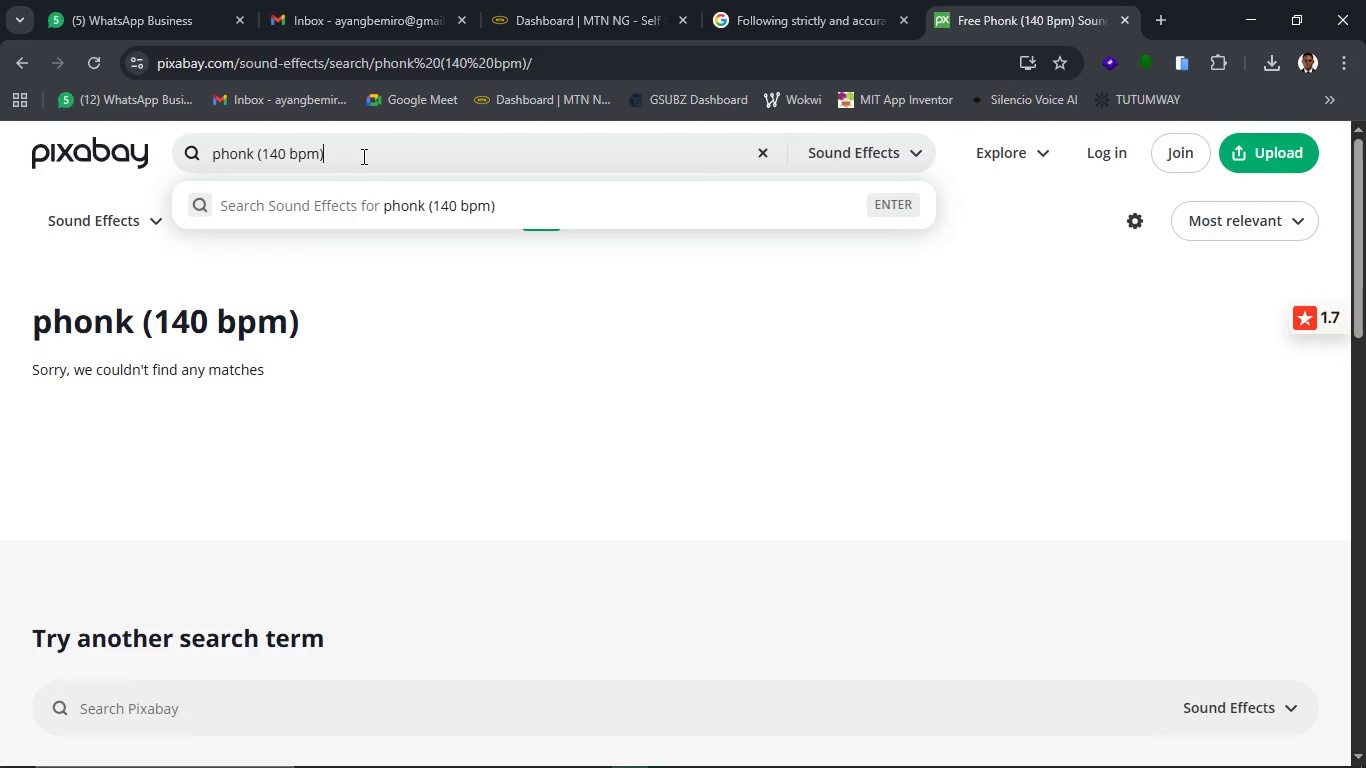 
key(Control+Z)
 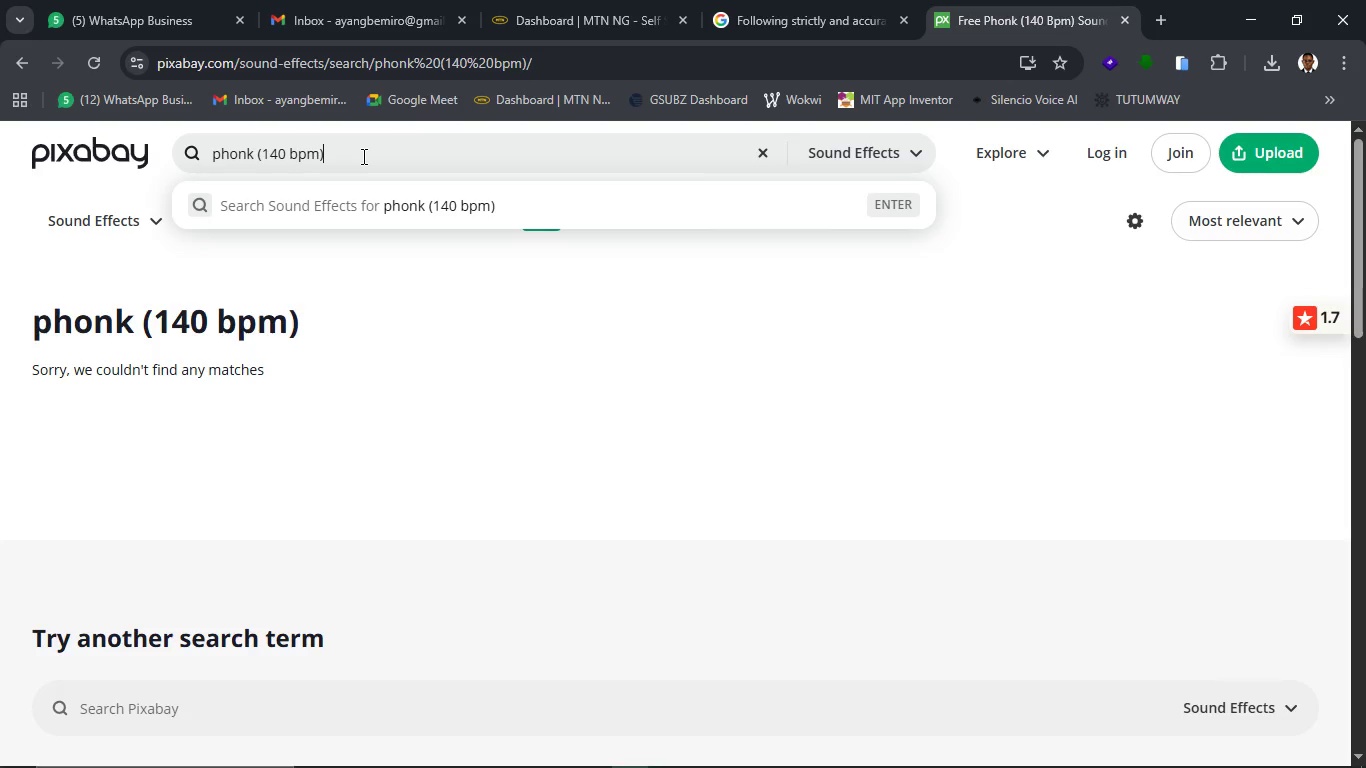 
key(Control+Z)
 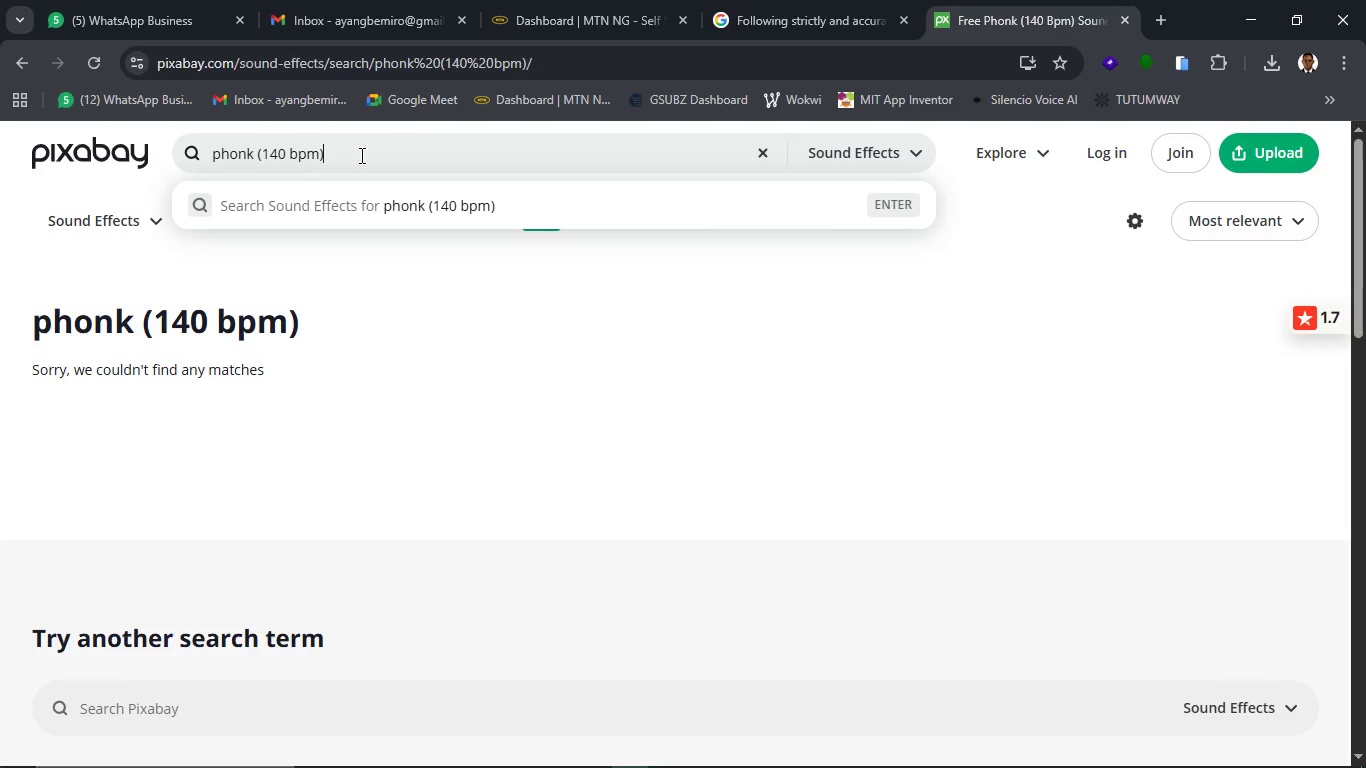 
left_click([360, 155])
 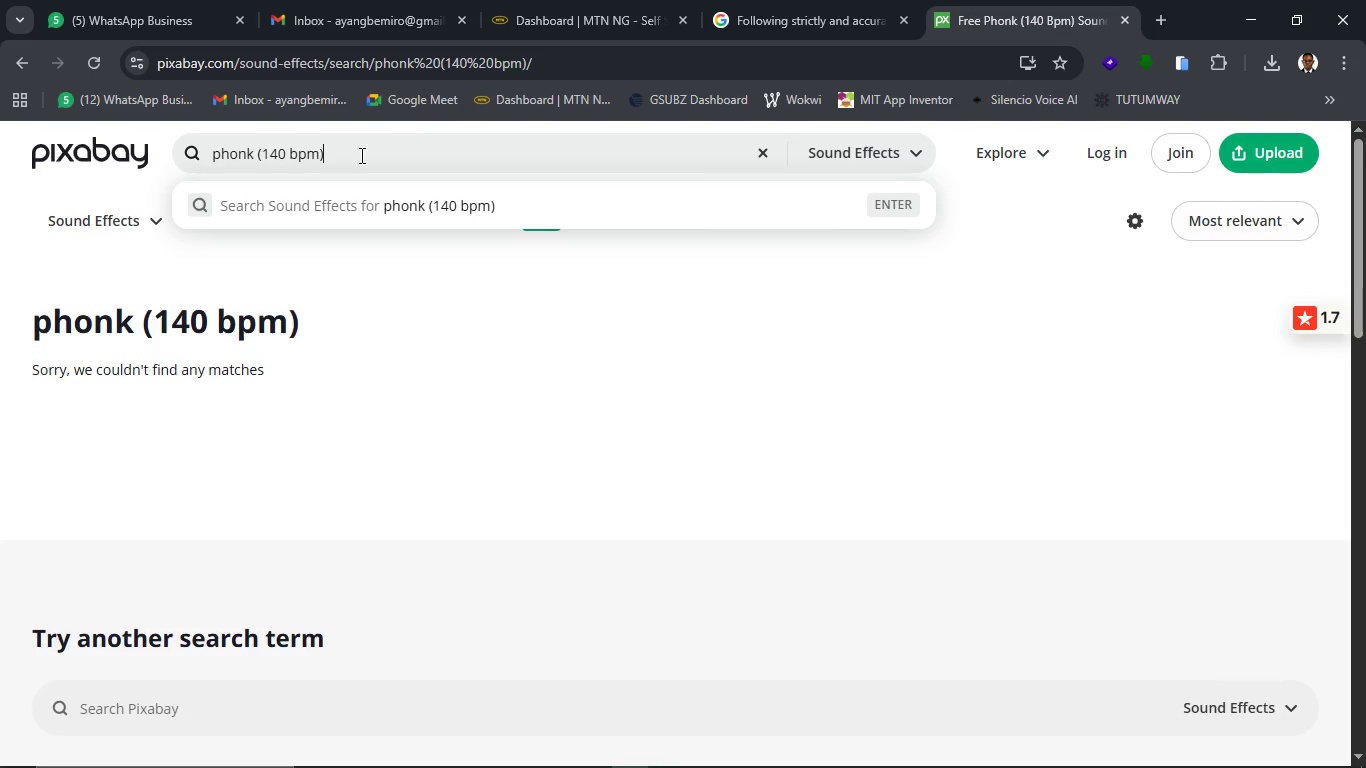 
key(Backspace)
 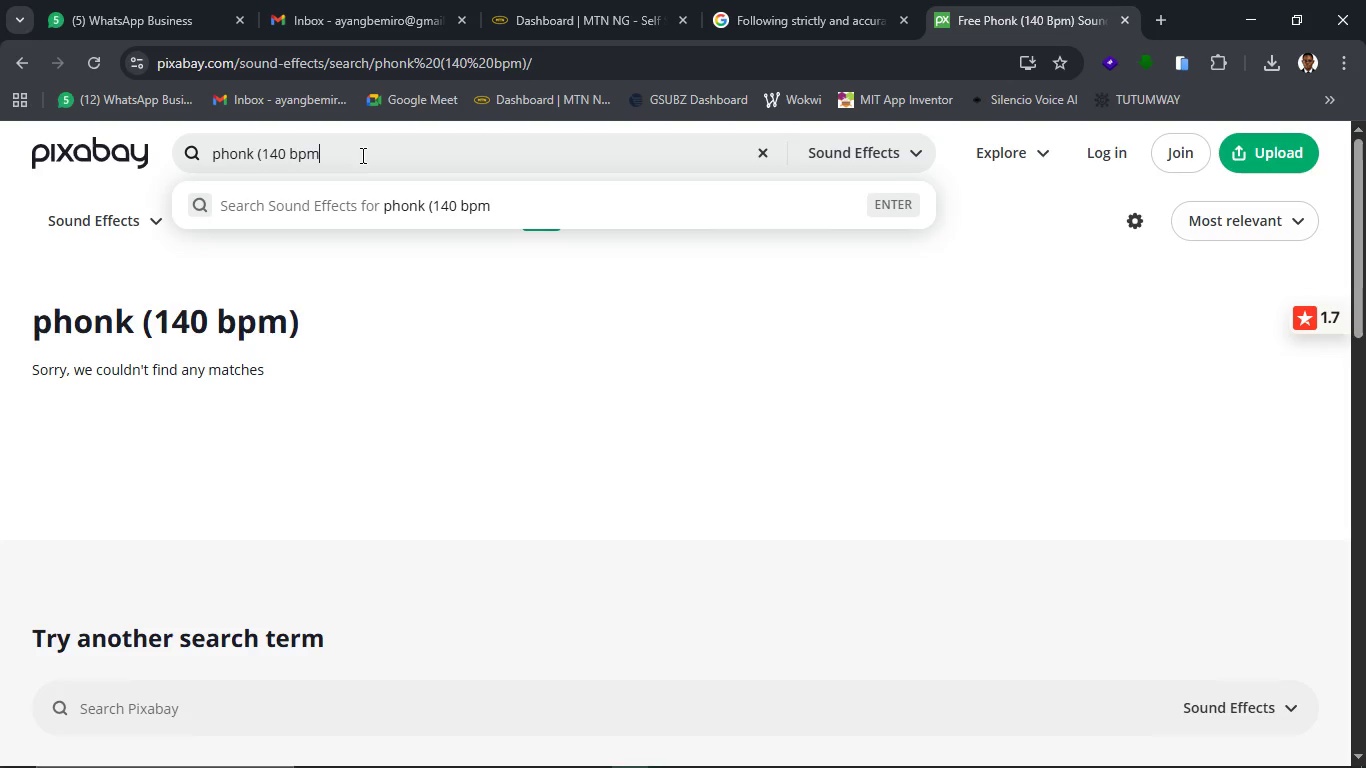 
hold_key(key=ArrowLeft, duration=0.75)
 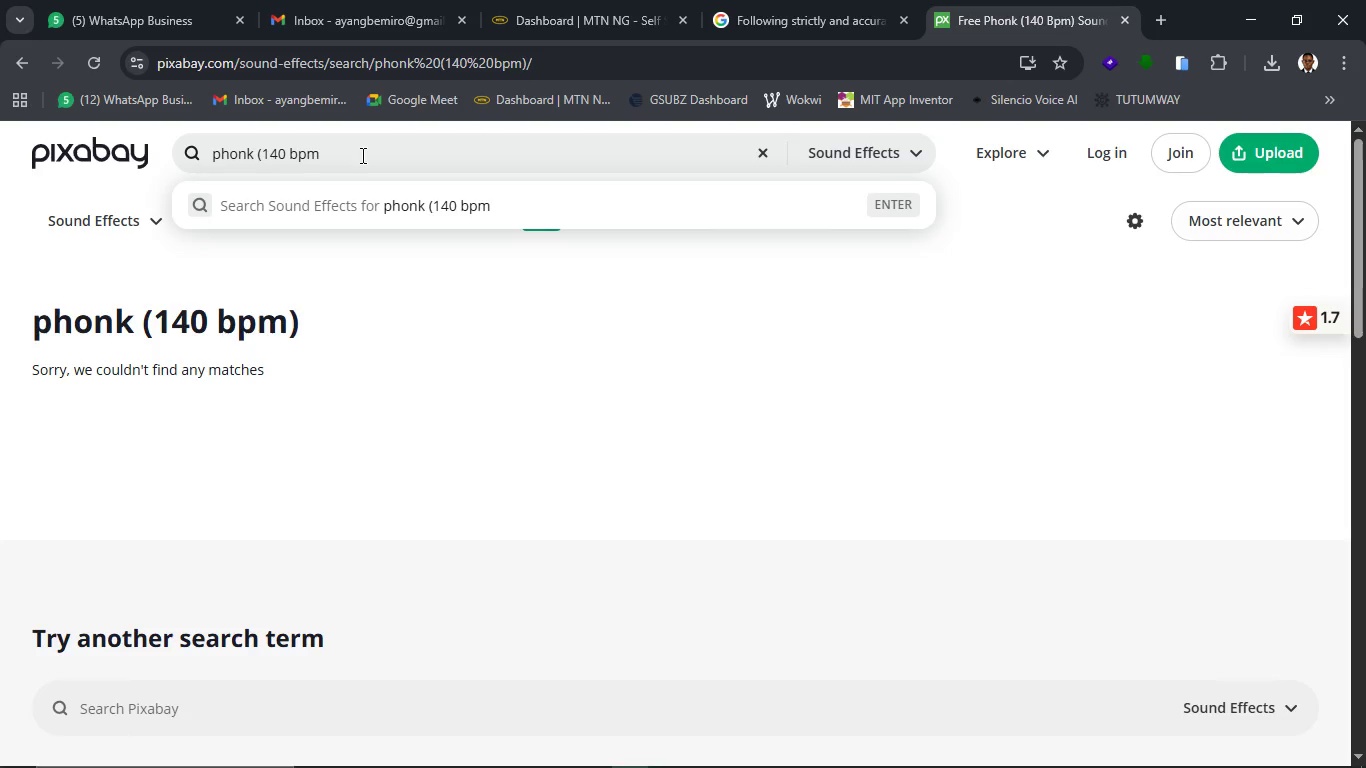 
key(Backspace)
 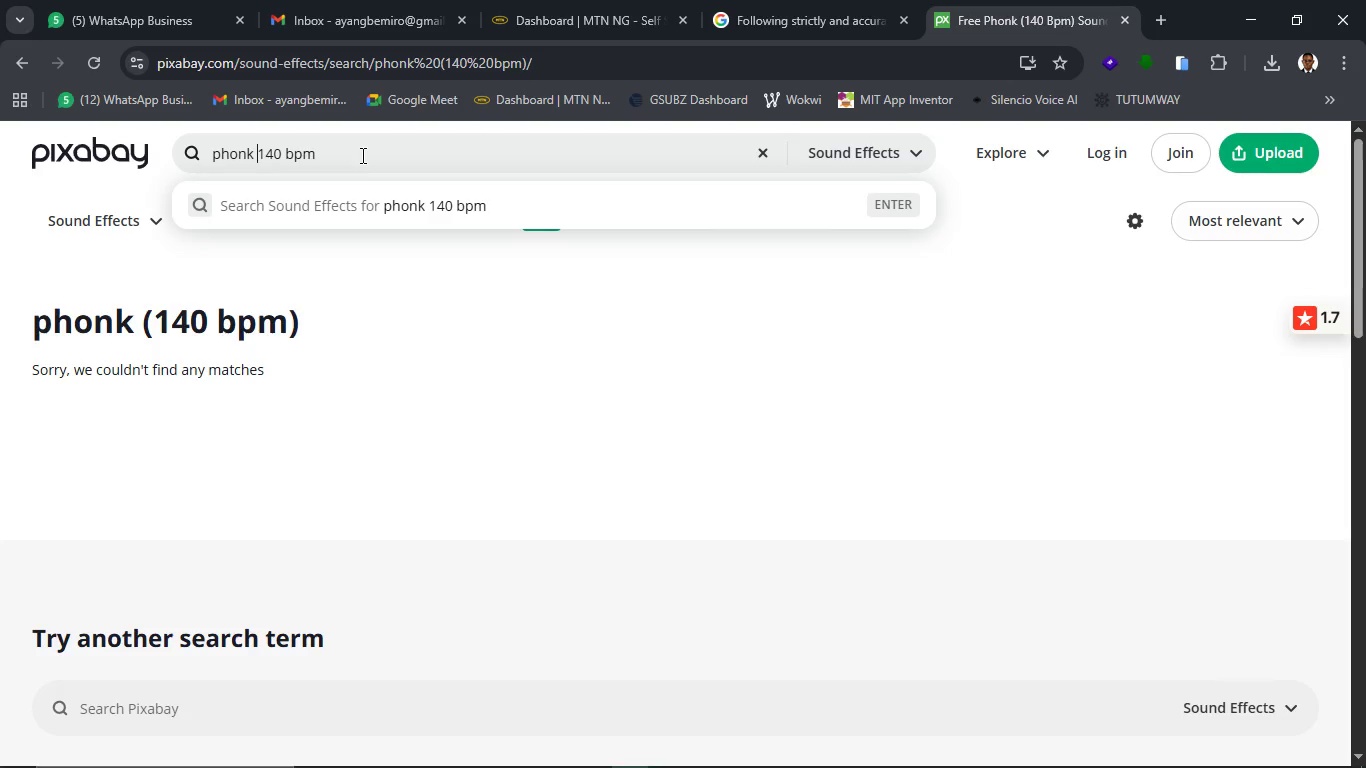 
key(Enter)
 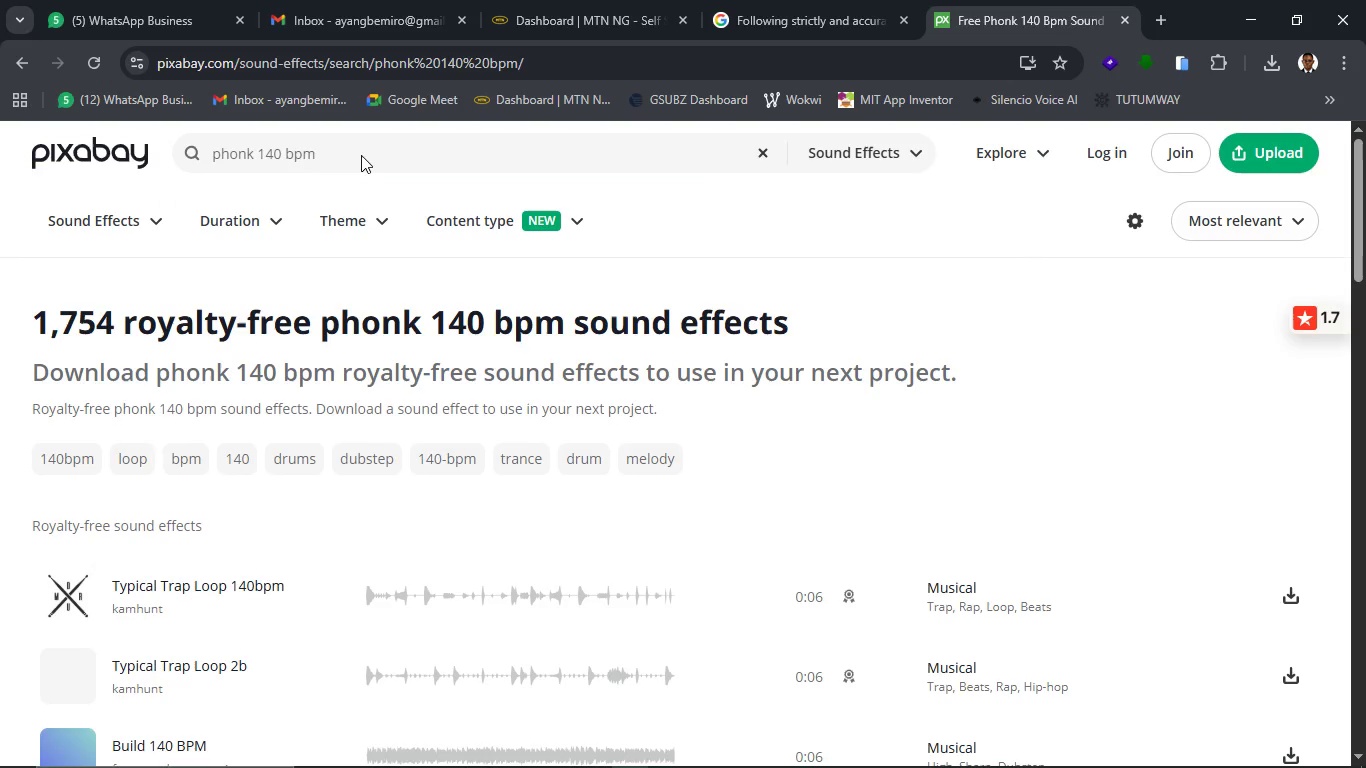 
wait(9.06)
 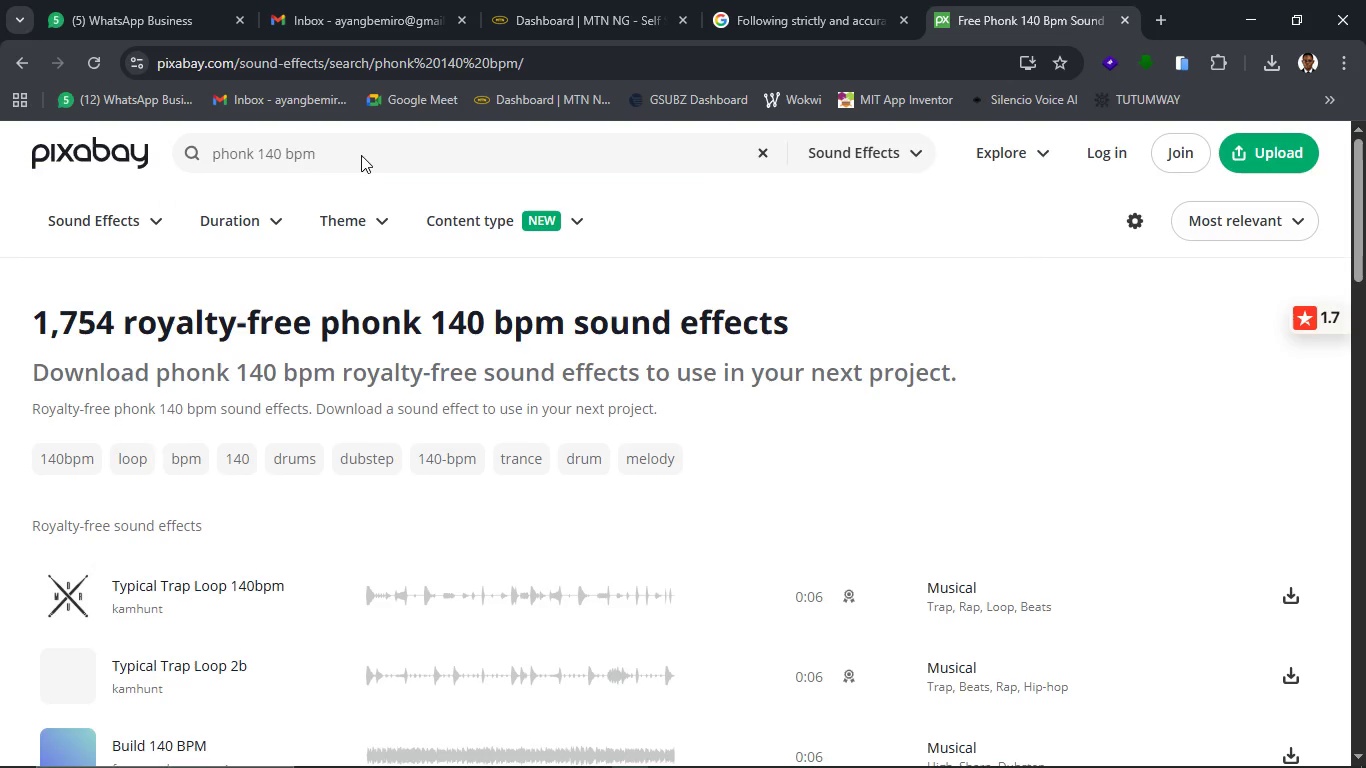 
scroll: coordinate [482, 507], scroll_direction: down, amount: 6.0
 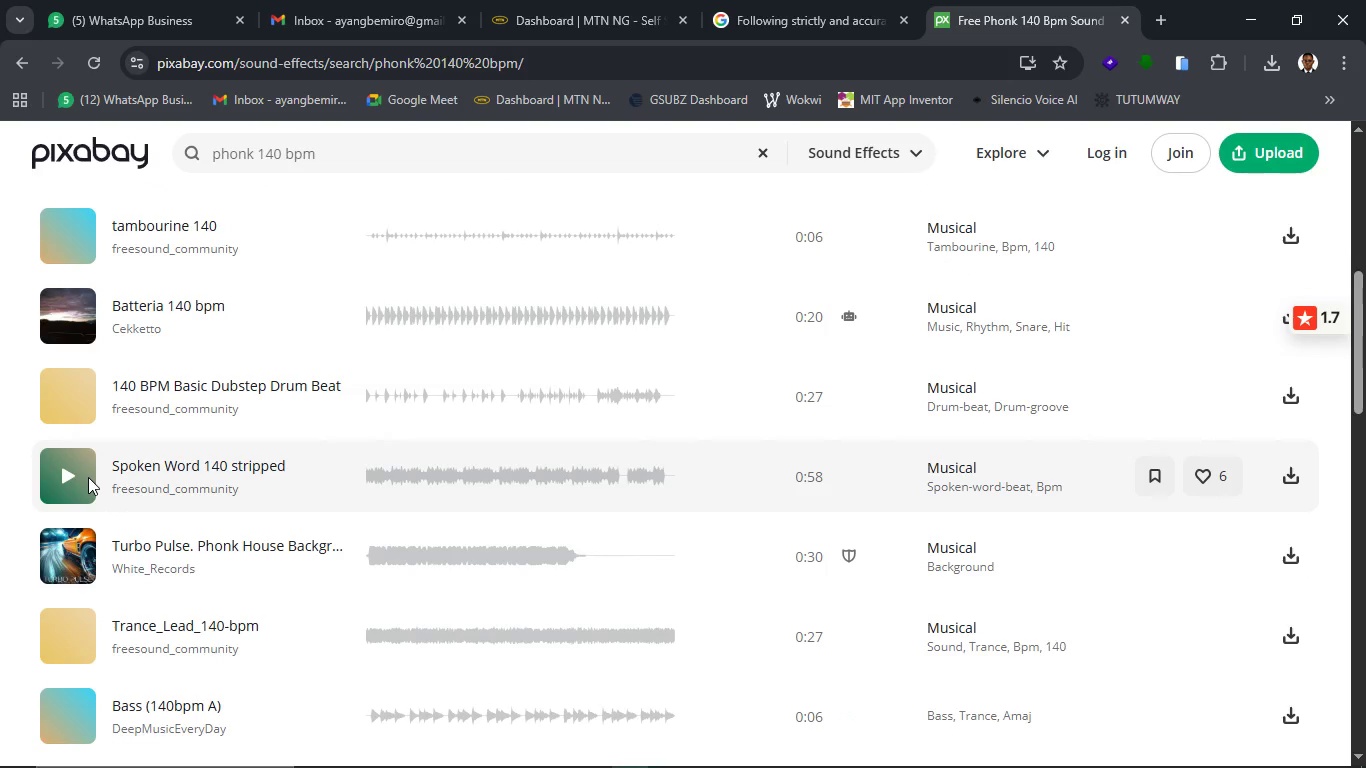 
left_click([88, 477])
 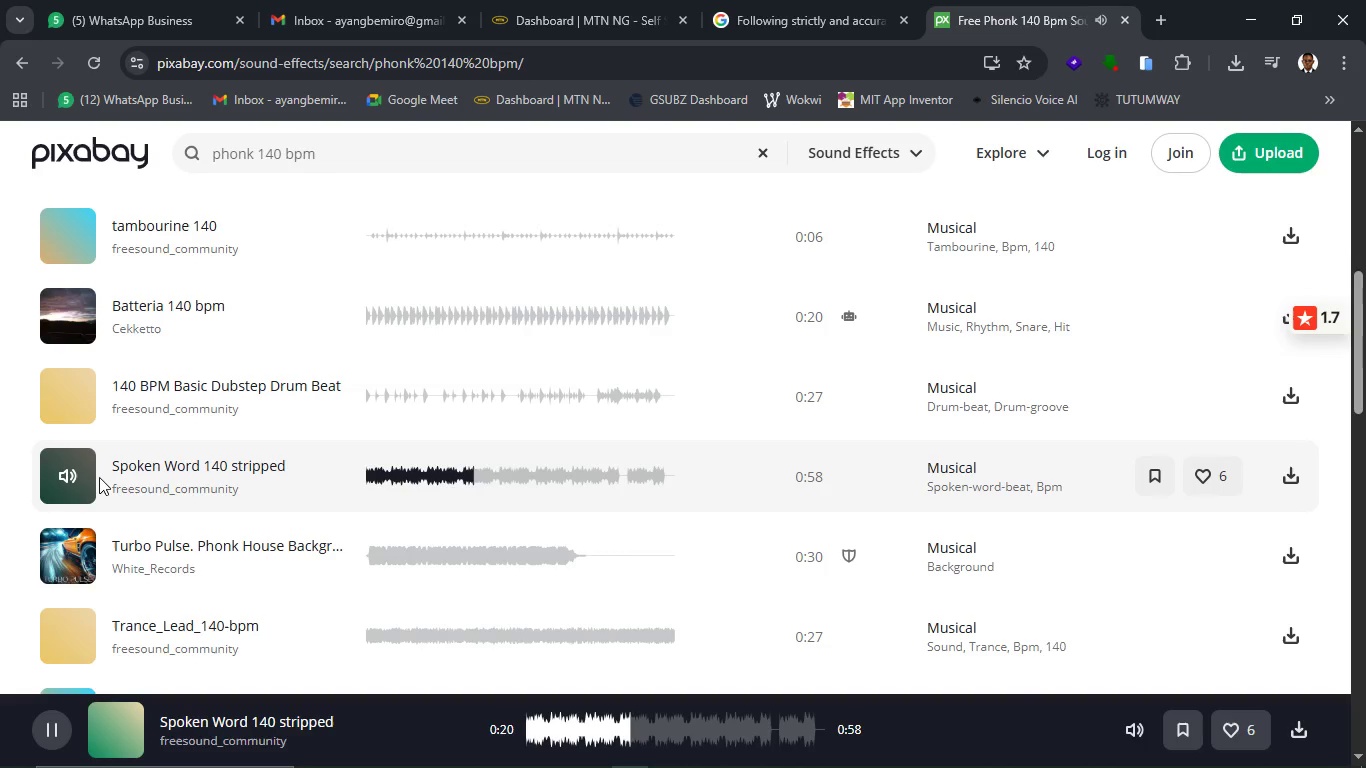 
wait(27.47)
 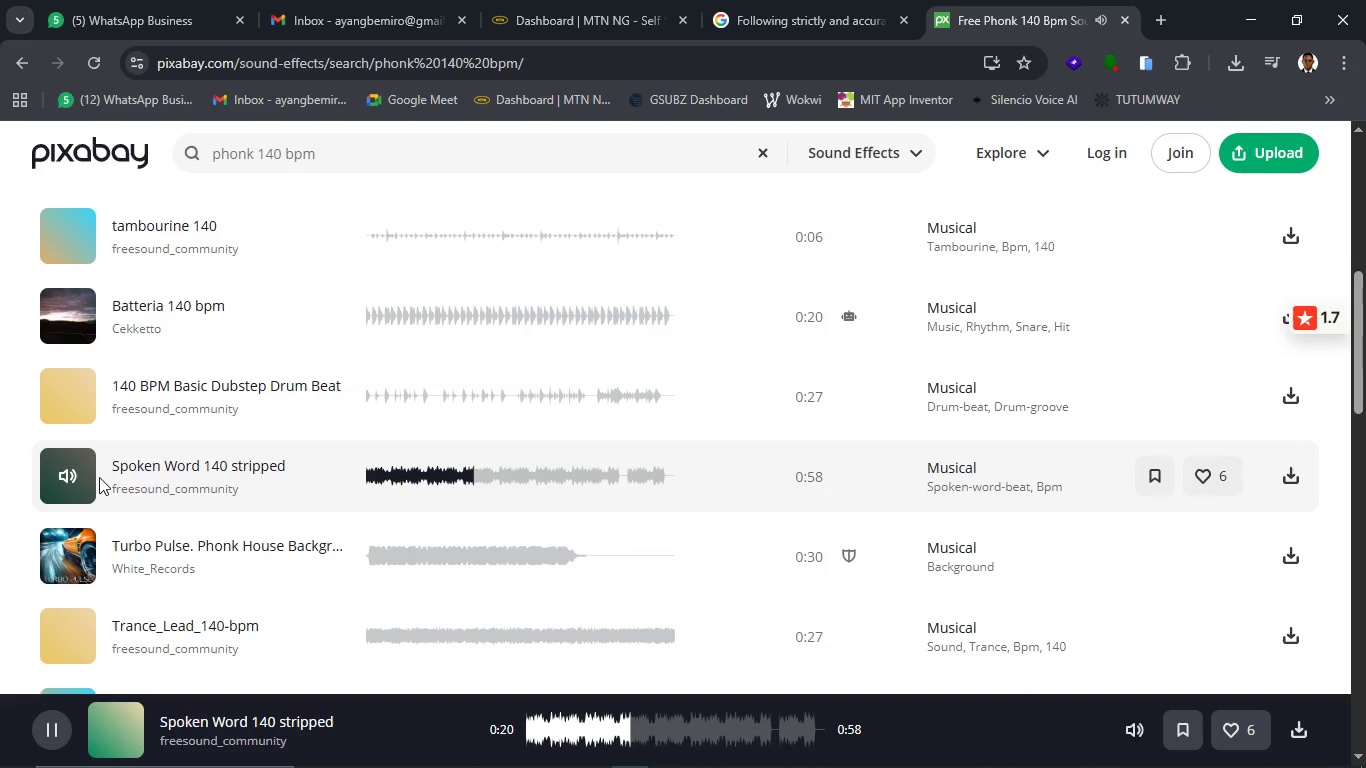 
scroll: coordinate [319, 548], scroll_direction: down, amount: 2.0
 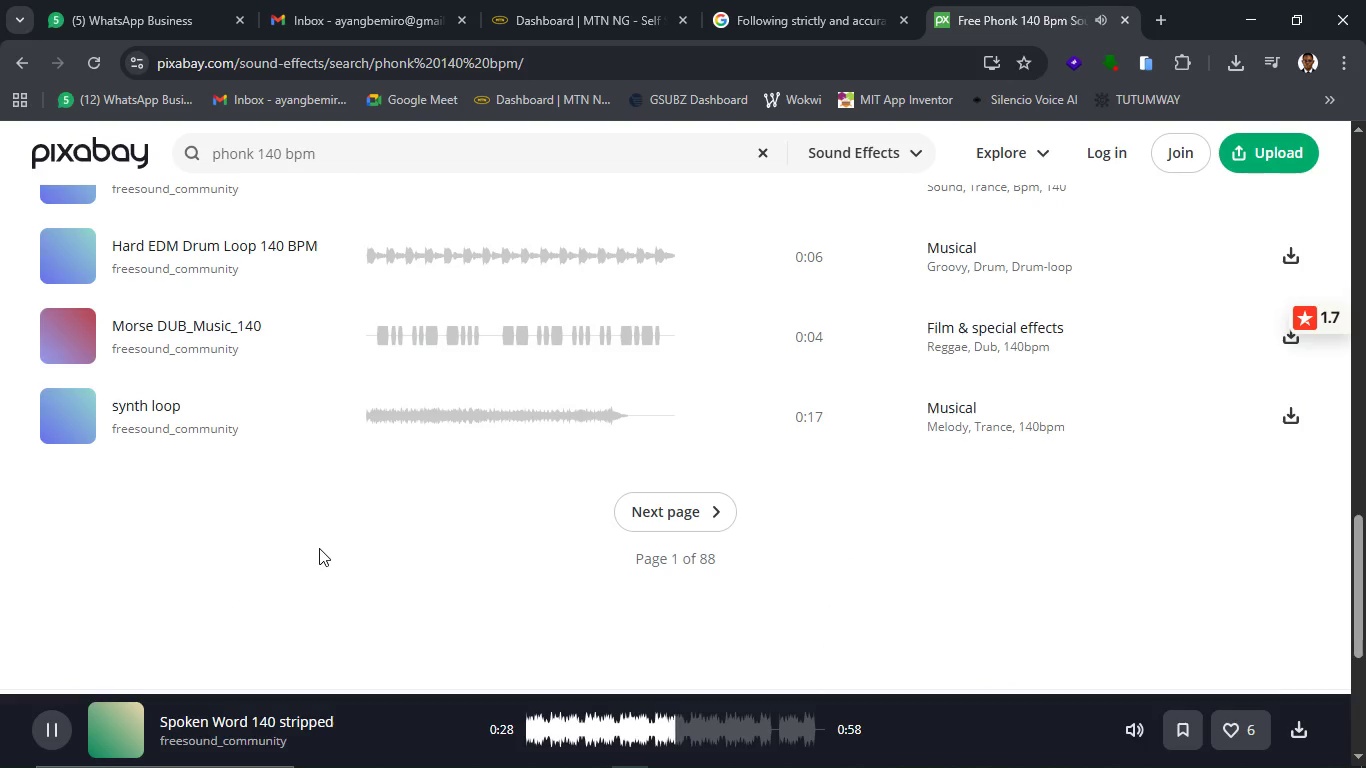 
left_click([687, 512])
 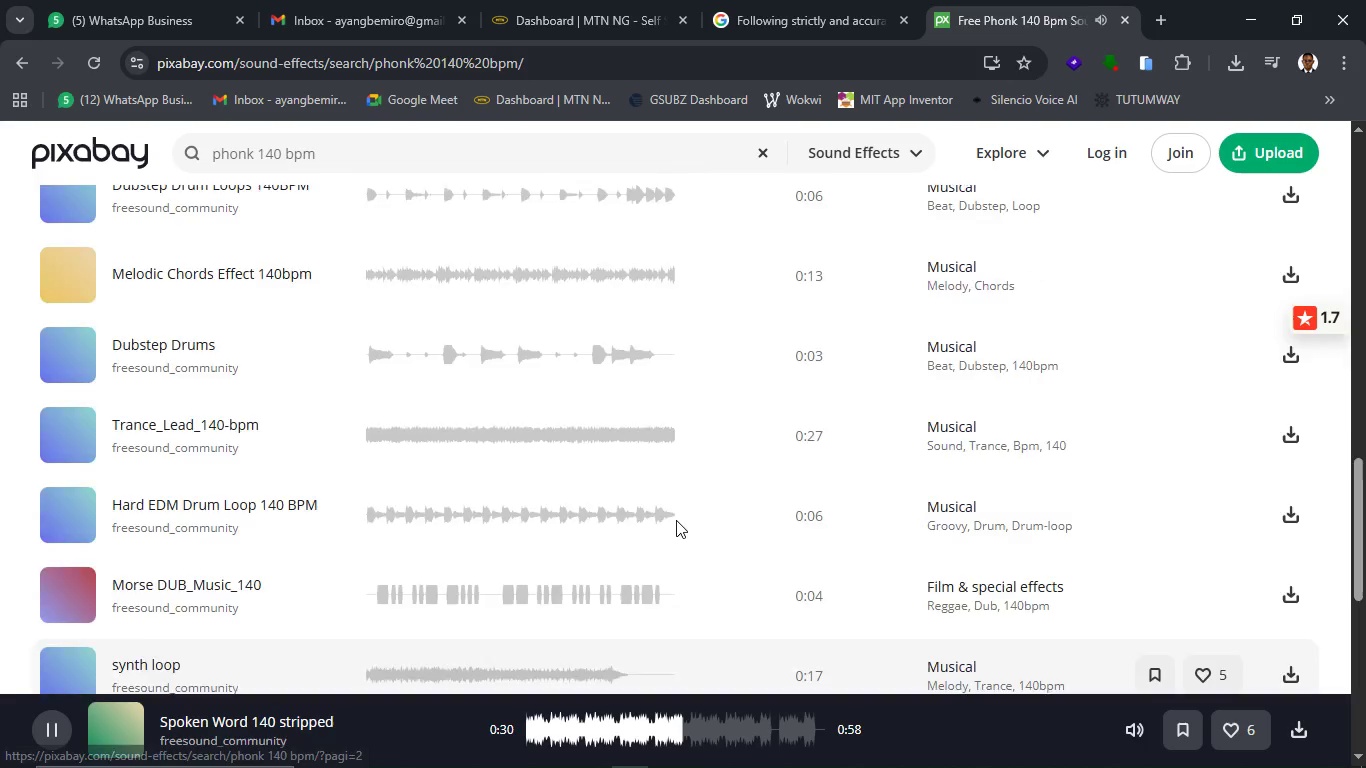 
scroll: coordinate [673, 522], scroll_direction: up, amount: 6.0
 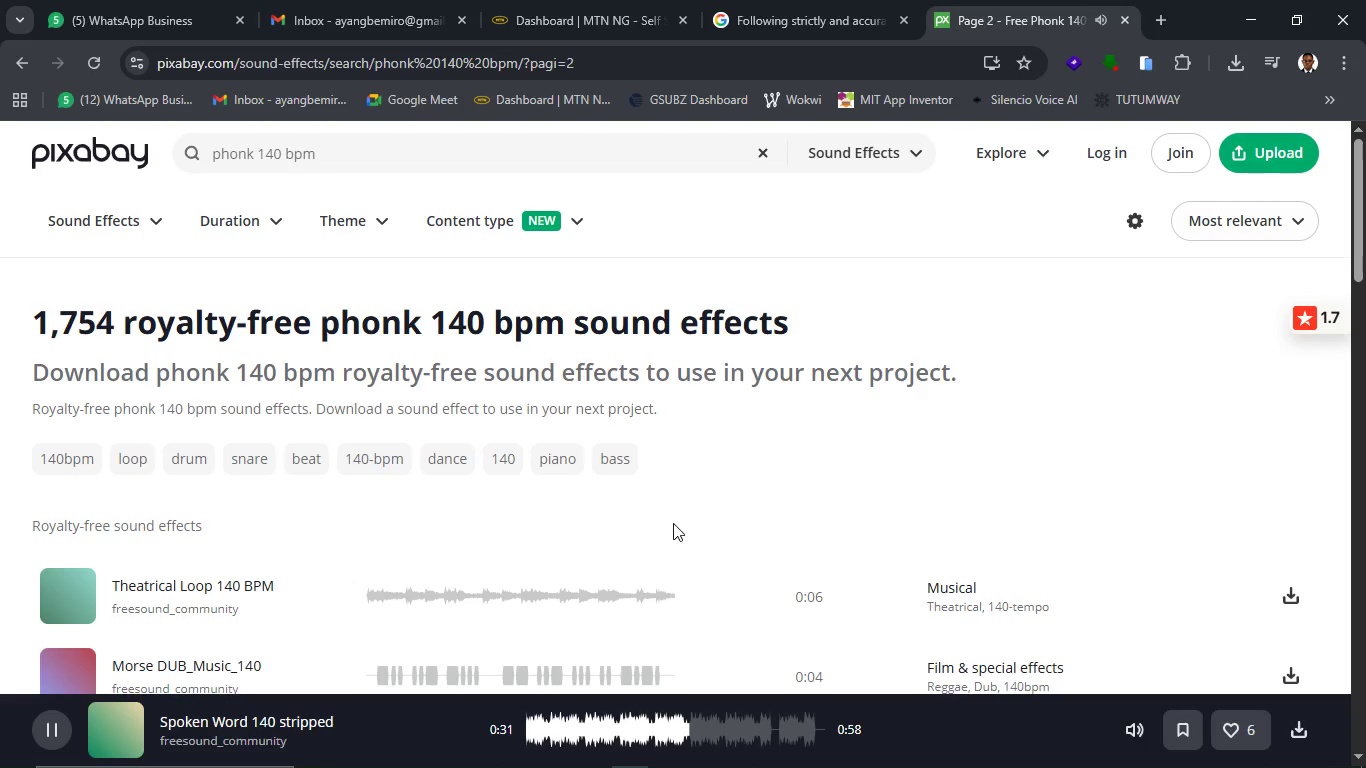 
scroll: coordinate [671, 525], scroll_direction: down, amount: 4.0
 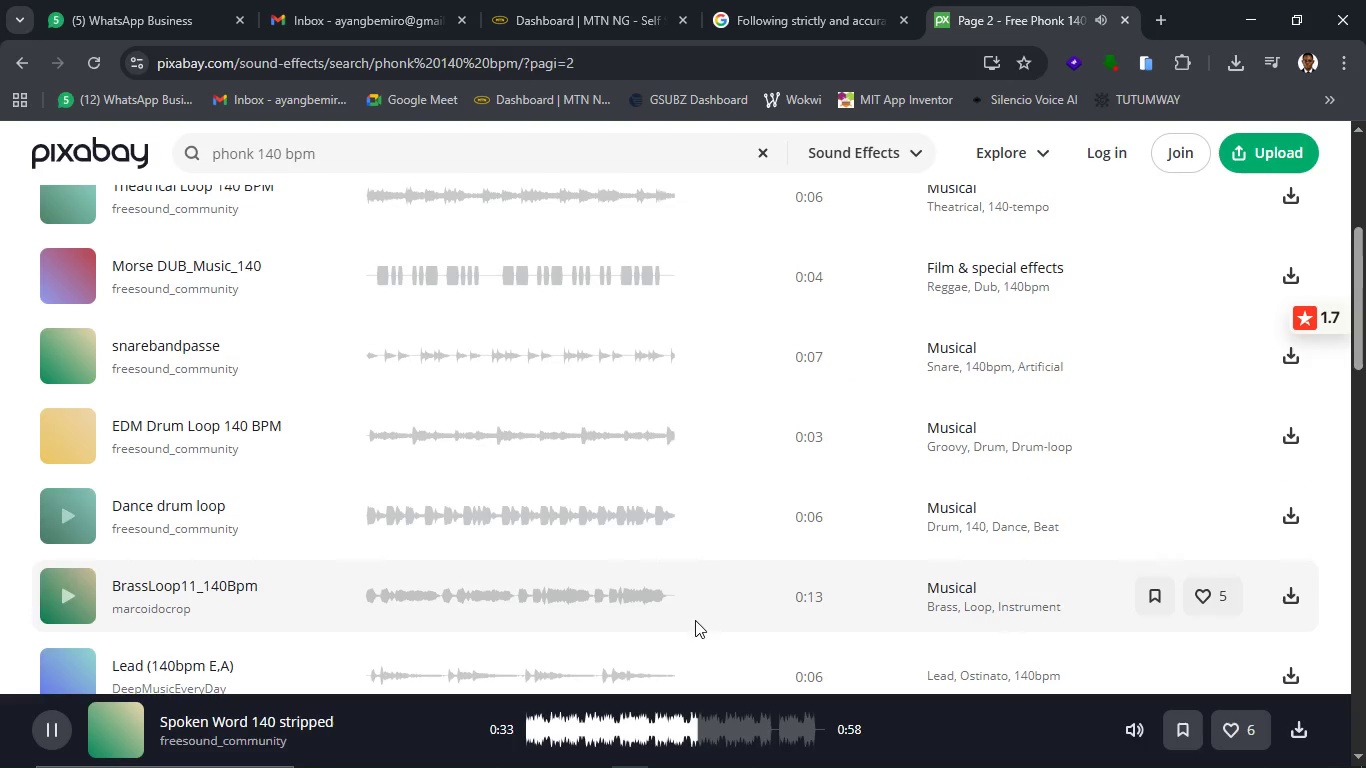 
scroll: coordinate [756, 591], scroll_direction: up, amount: 5.0
 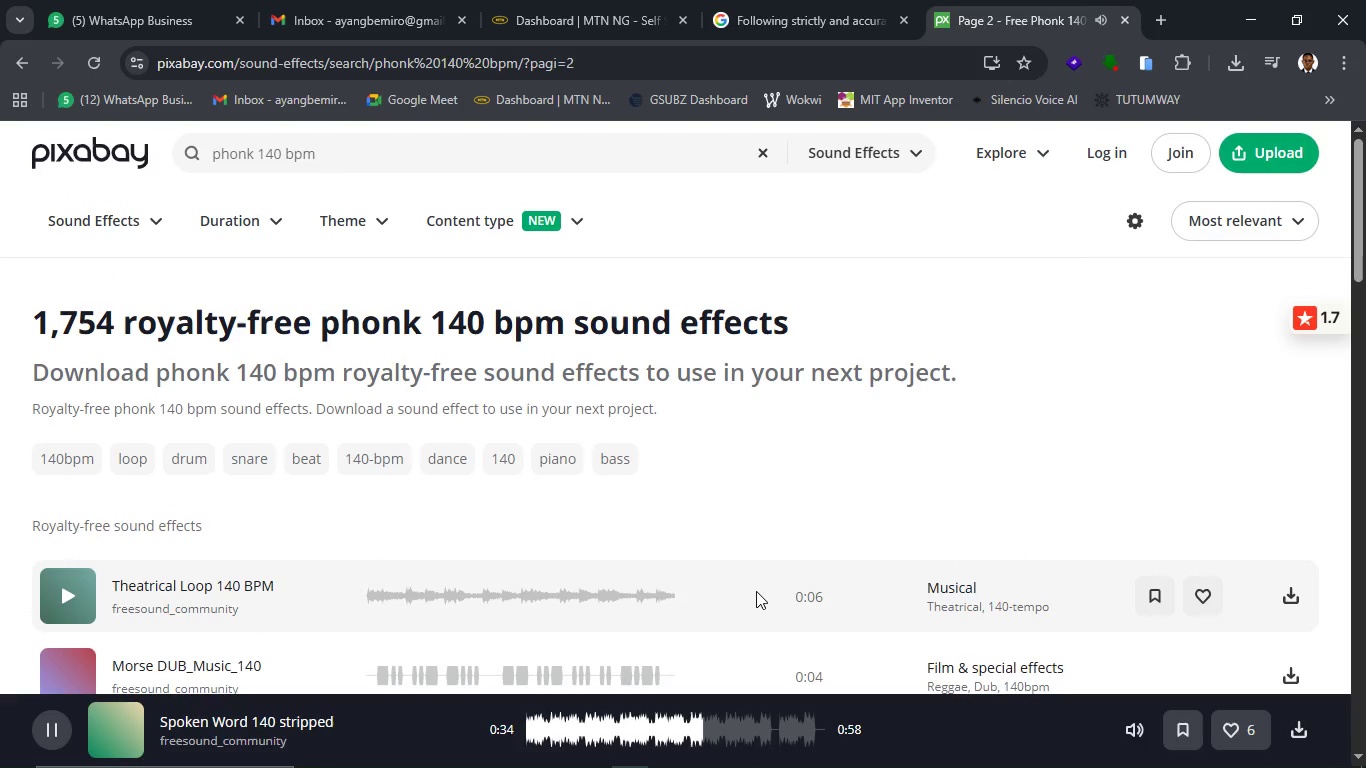 
scroll: coordinate [754, 593], scroll_direction: down, amount: 8.0
 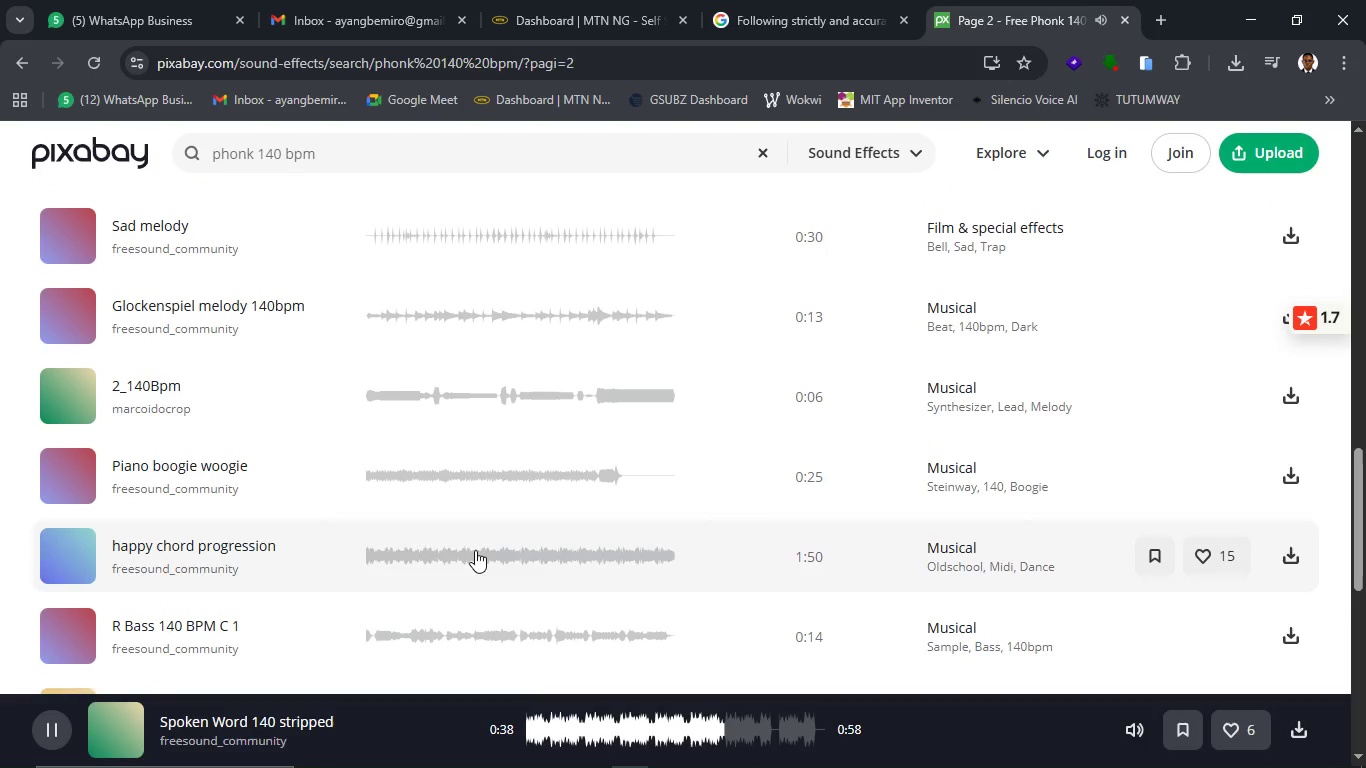 
left_click([57, 567])
 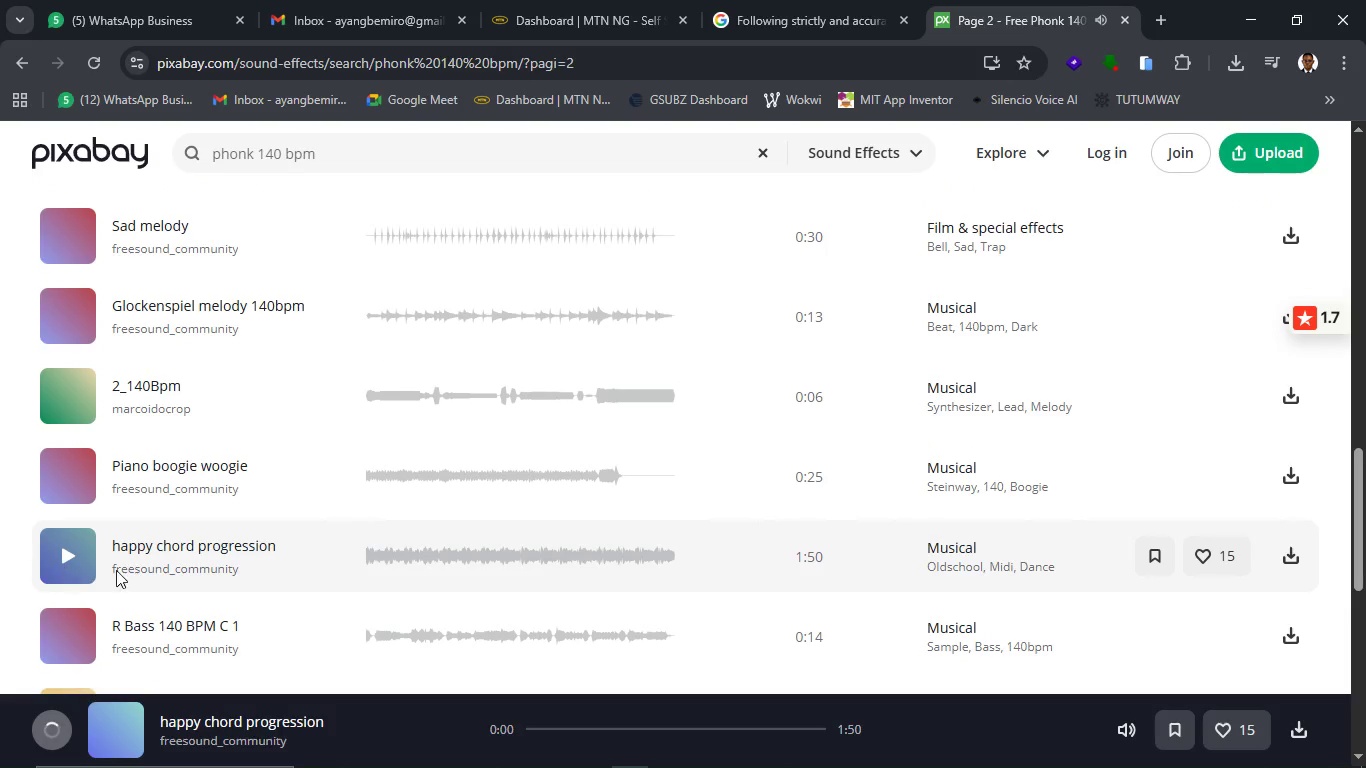 
scroll: coordinate [193, 576], scroll_direction: down, amount: 2.0
 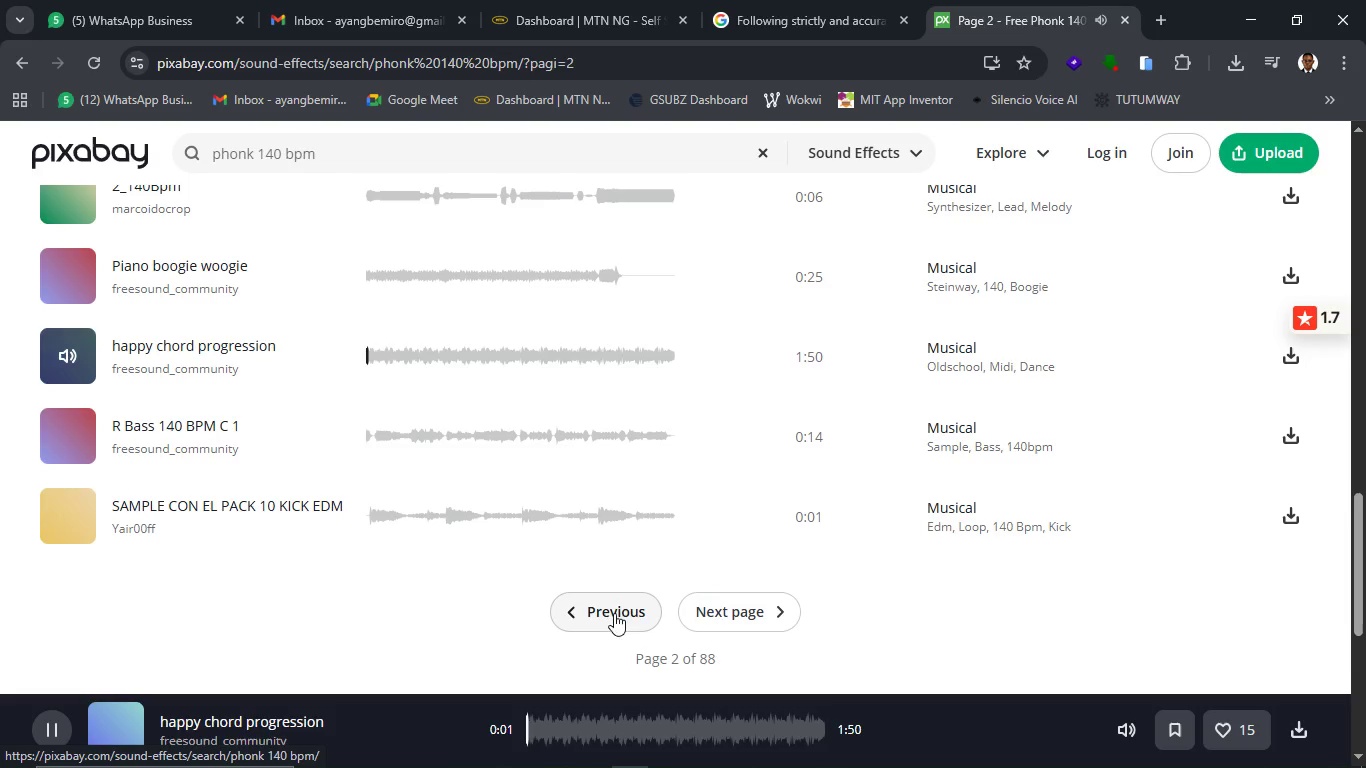 
left_click([766, 605])
 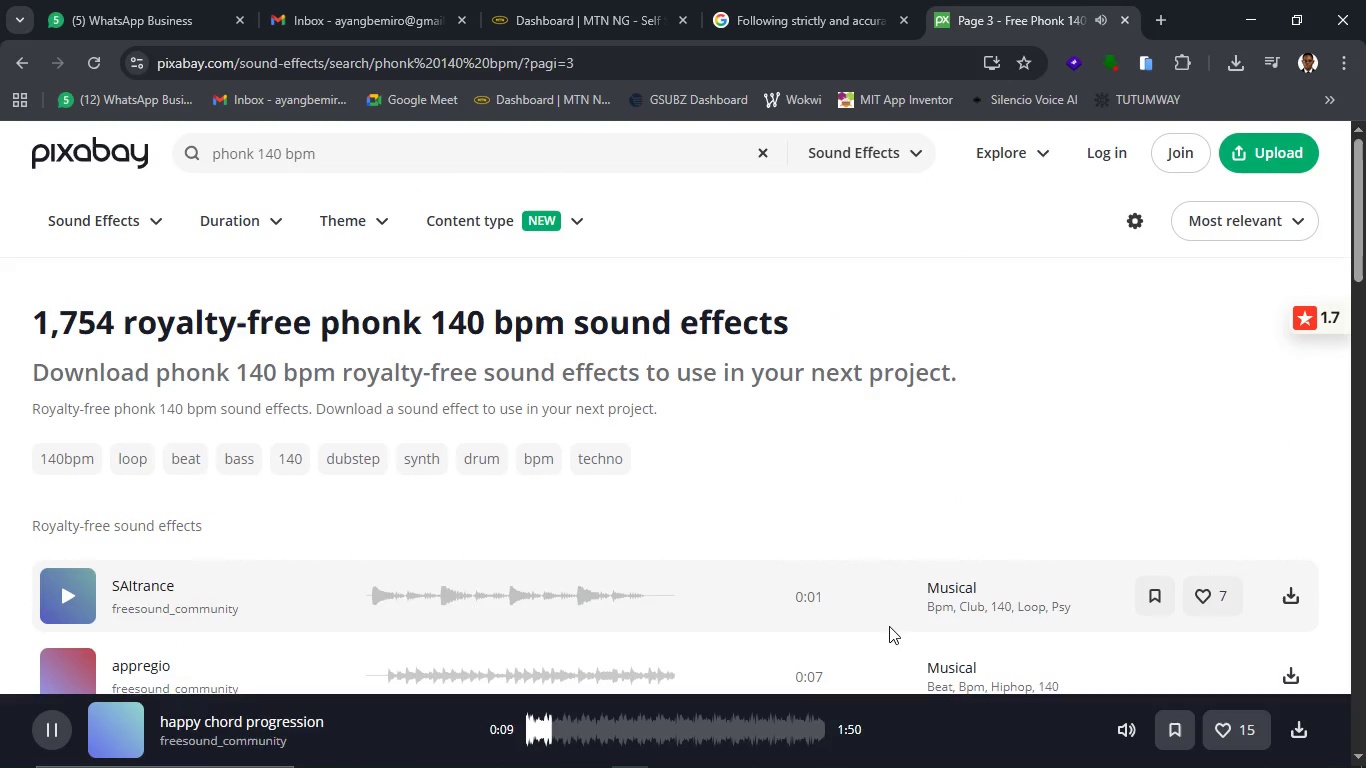 
wait(12.59)
 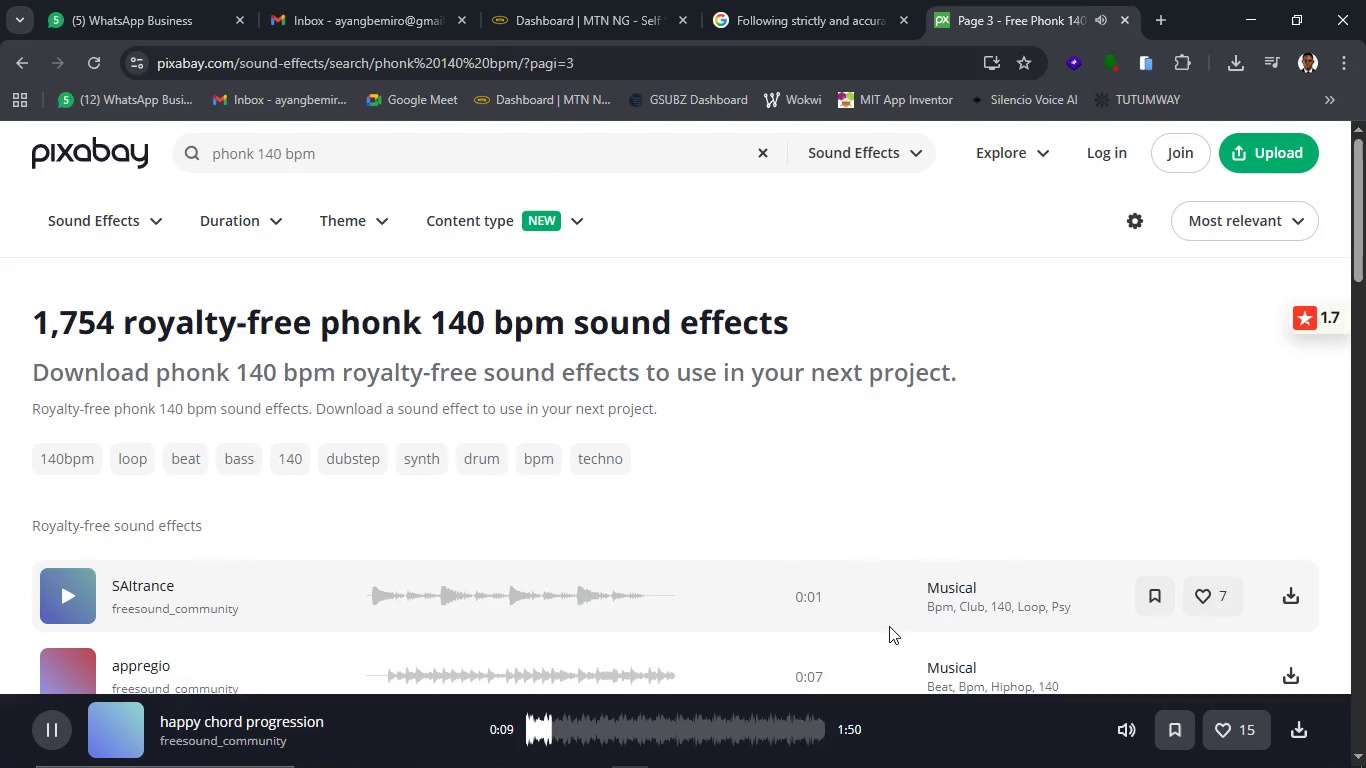 
scroll: coordinate [994, 568], scroll_direction: down, amount: 6.0
 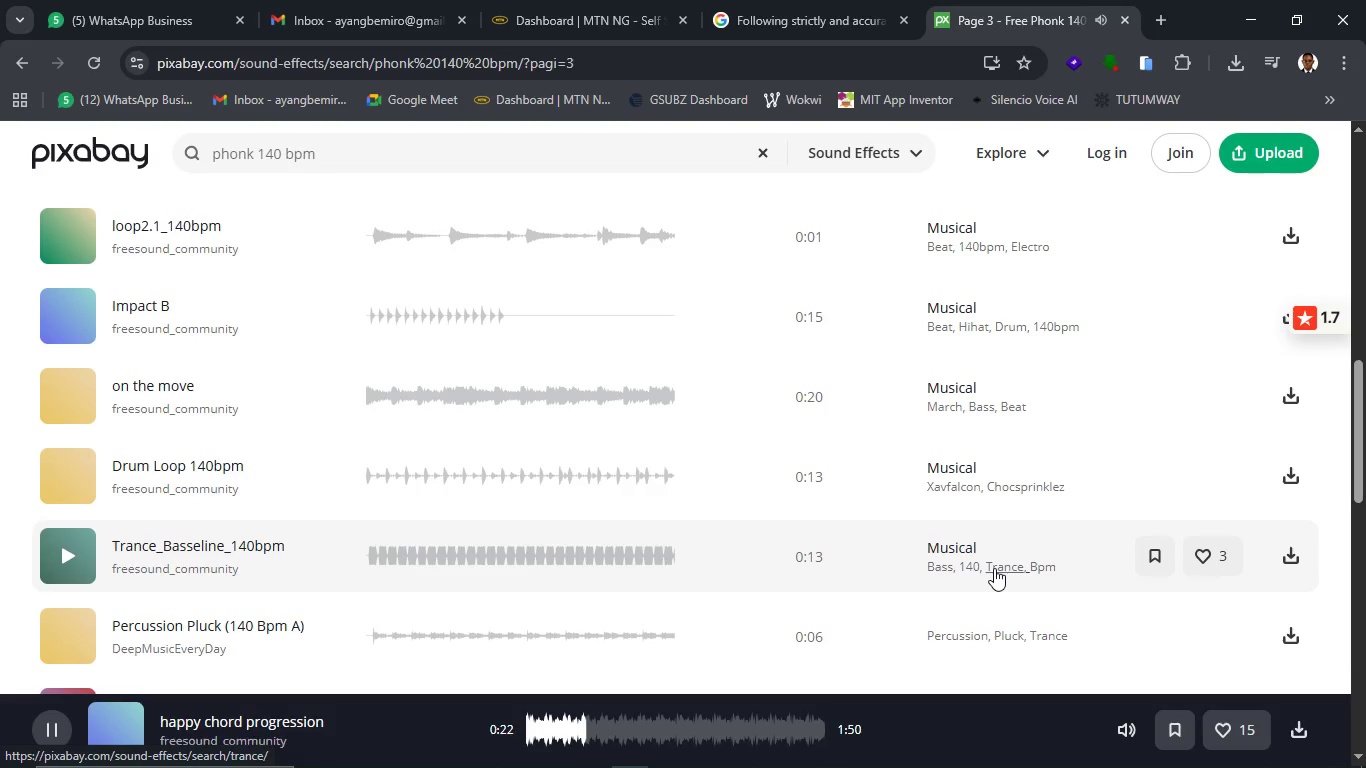 
wait(7.98)
 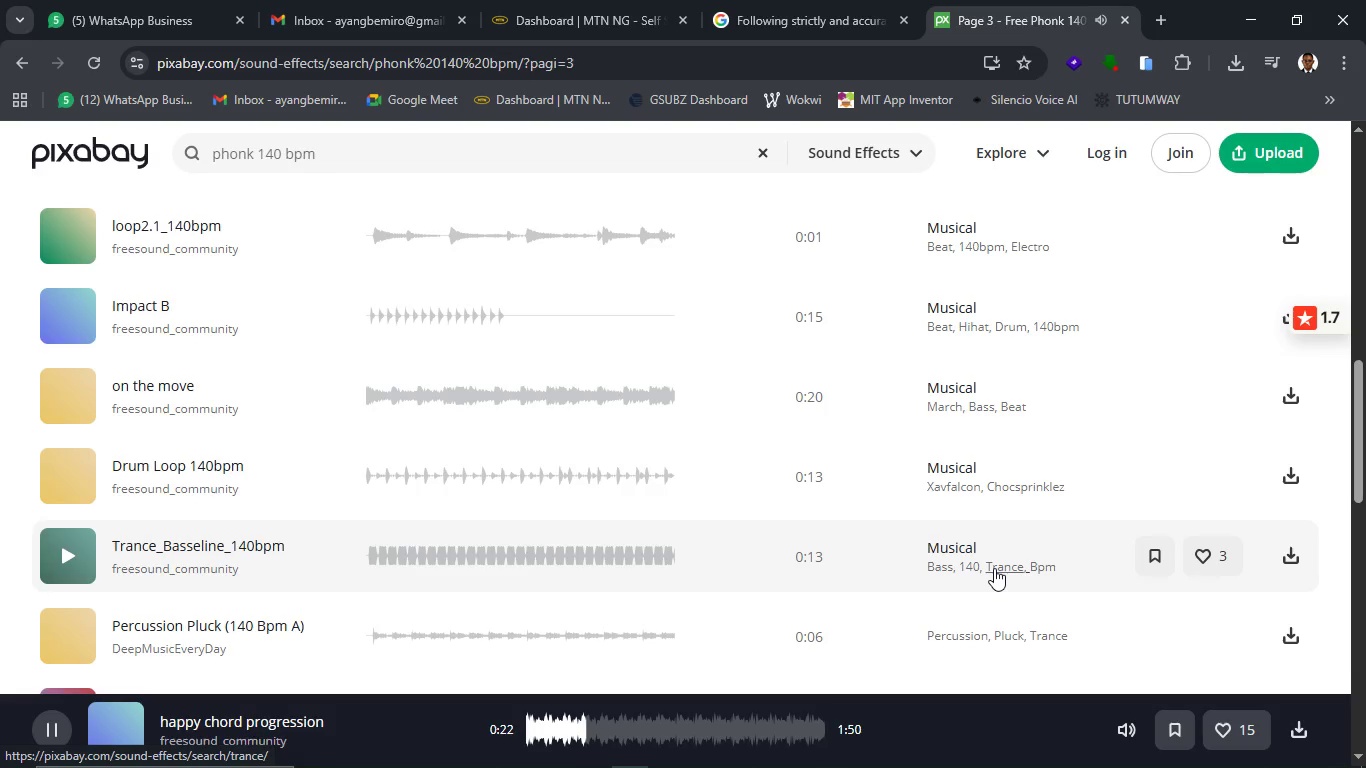 
scroll: coordinate [815, 493], scroll_direction: down, amount: 7.0
 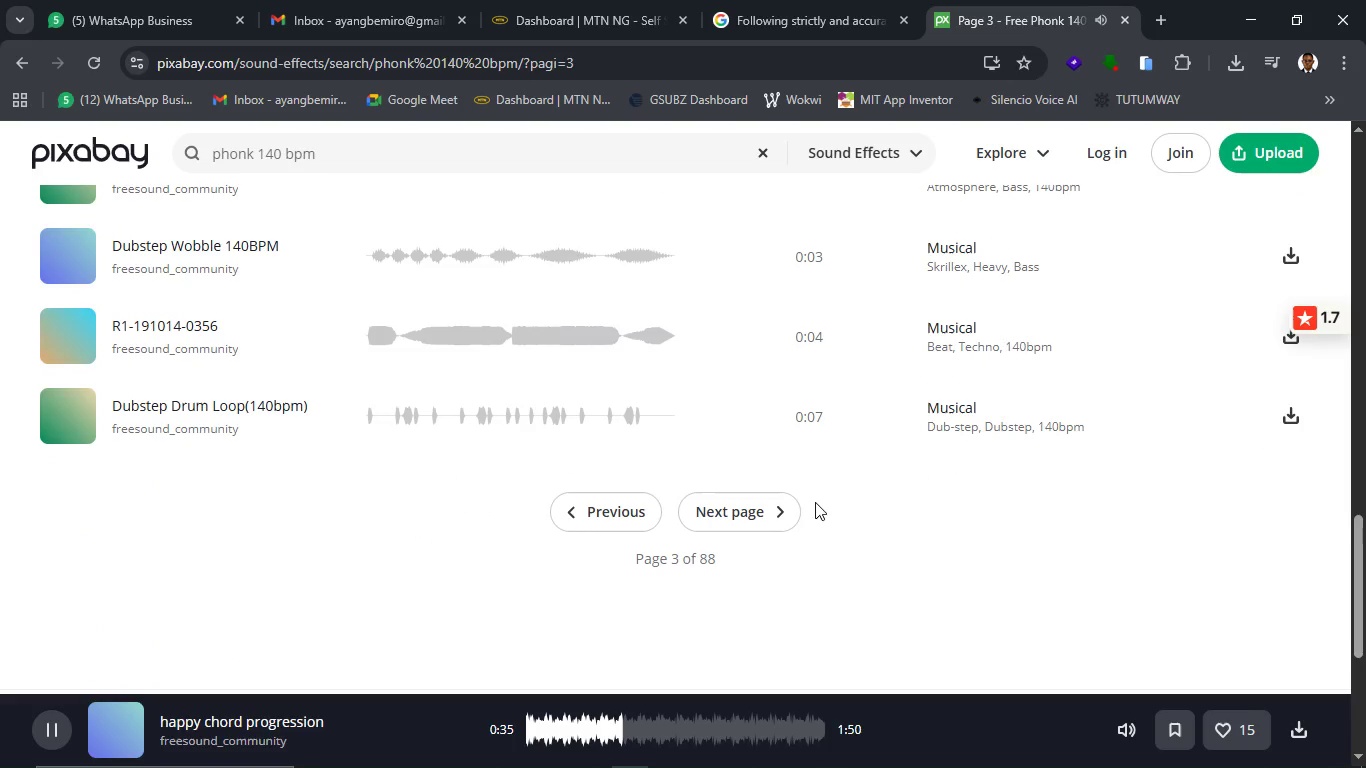 
left_click([803, 537])
 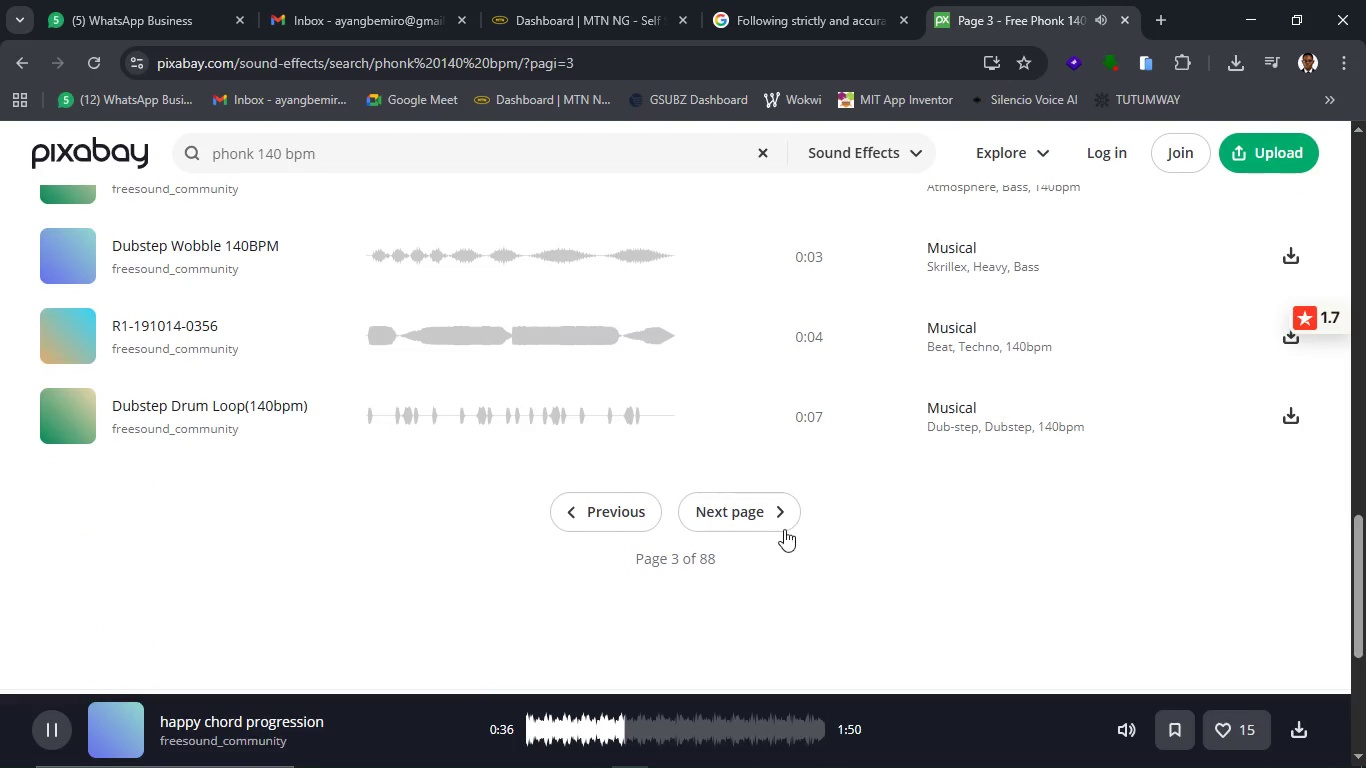 
left_click([784, 527])
 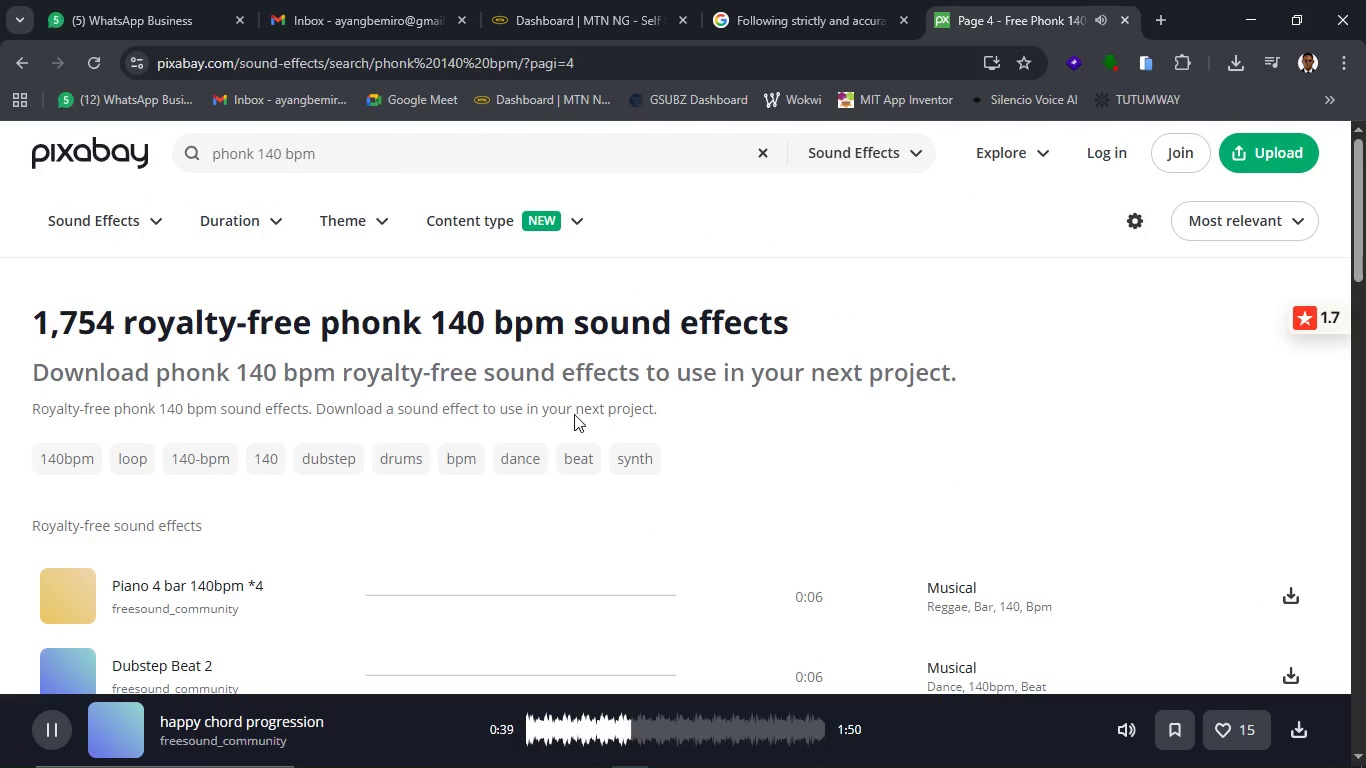 
scroll: coordinate [502, 514], scroll_direction: down, amount: 4.0
 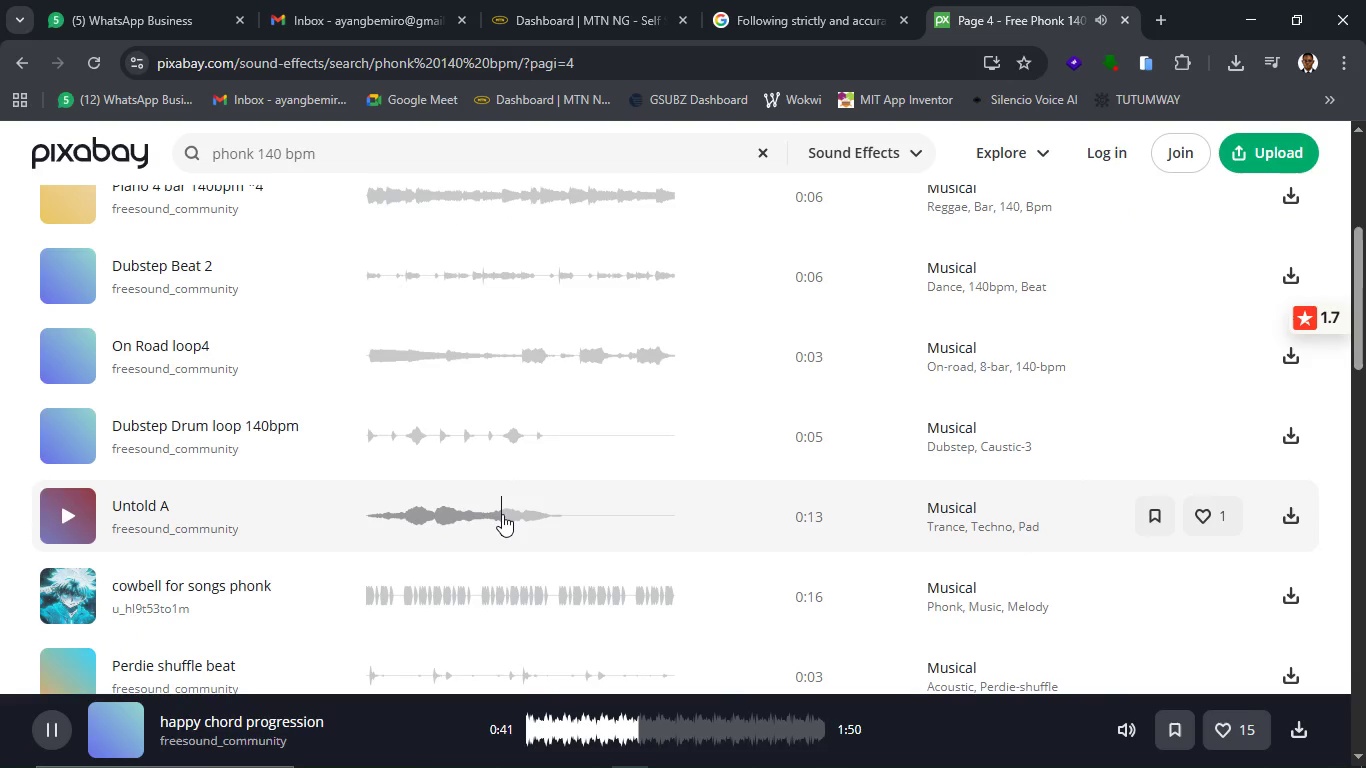 
scroll: coordinate [502, 514], scroll_direction: up, amount: 4.0
 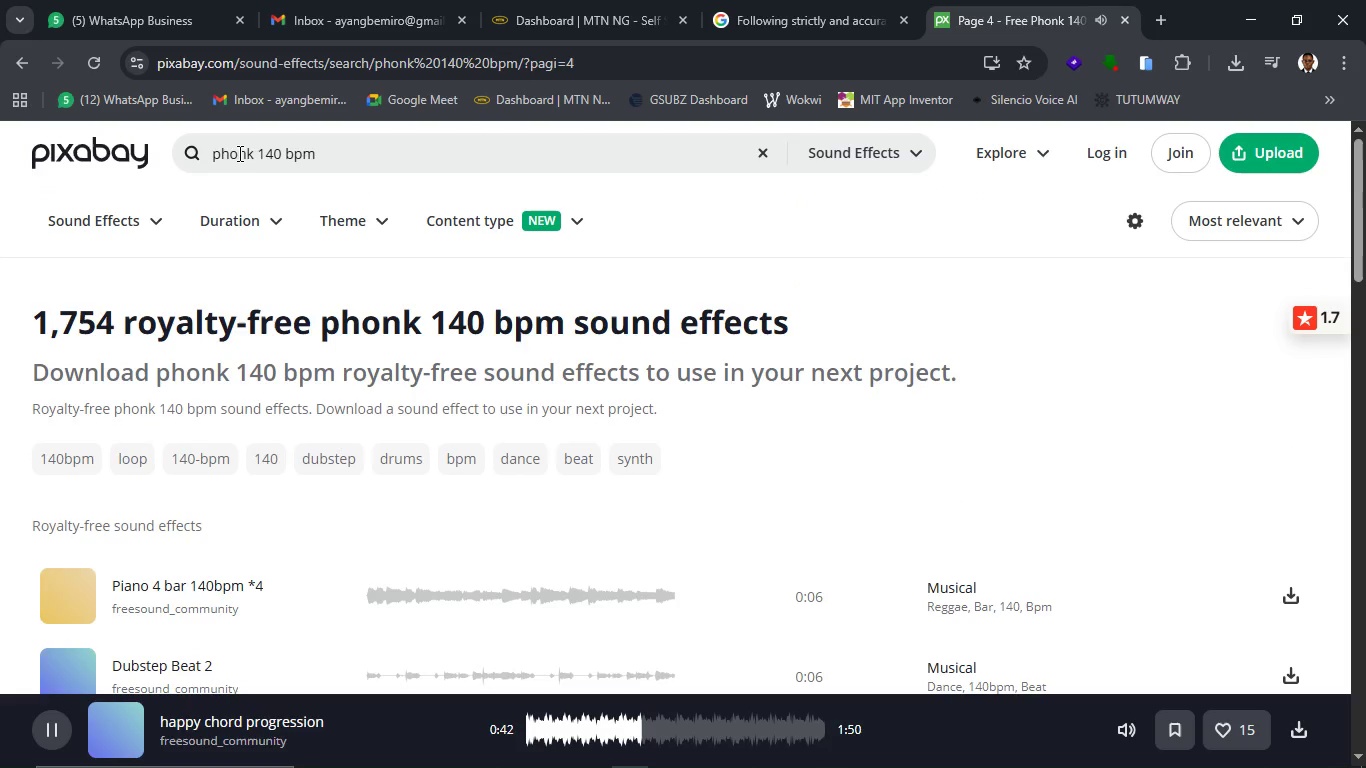 
left_click([234, 153])
 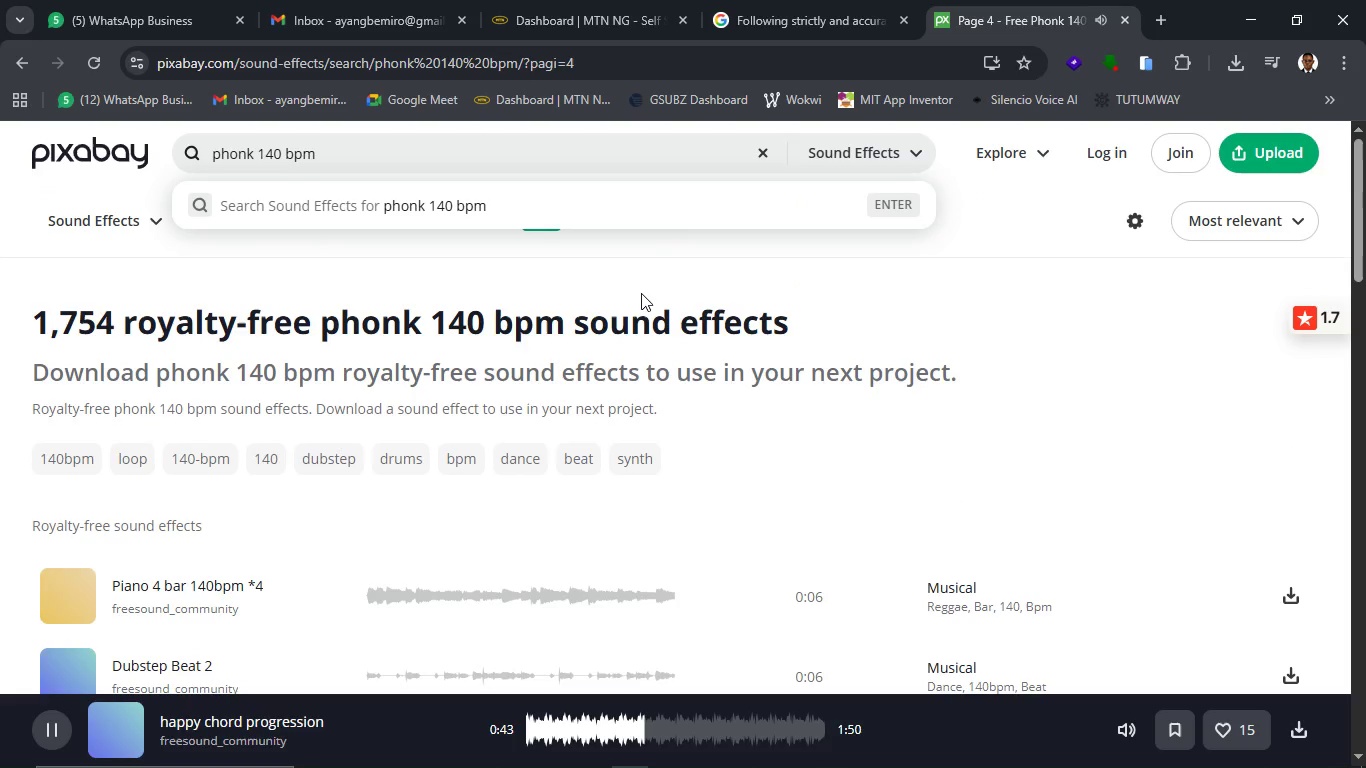 
key(ArrowLeft)
 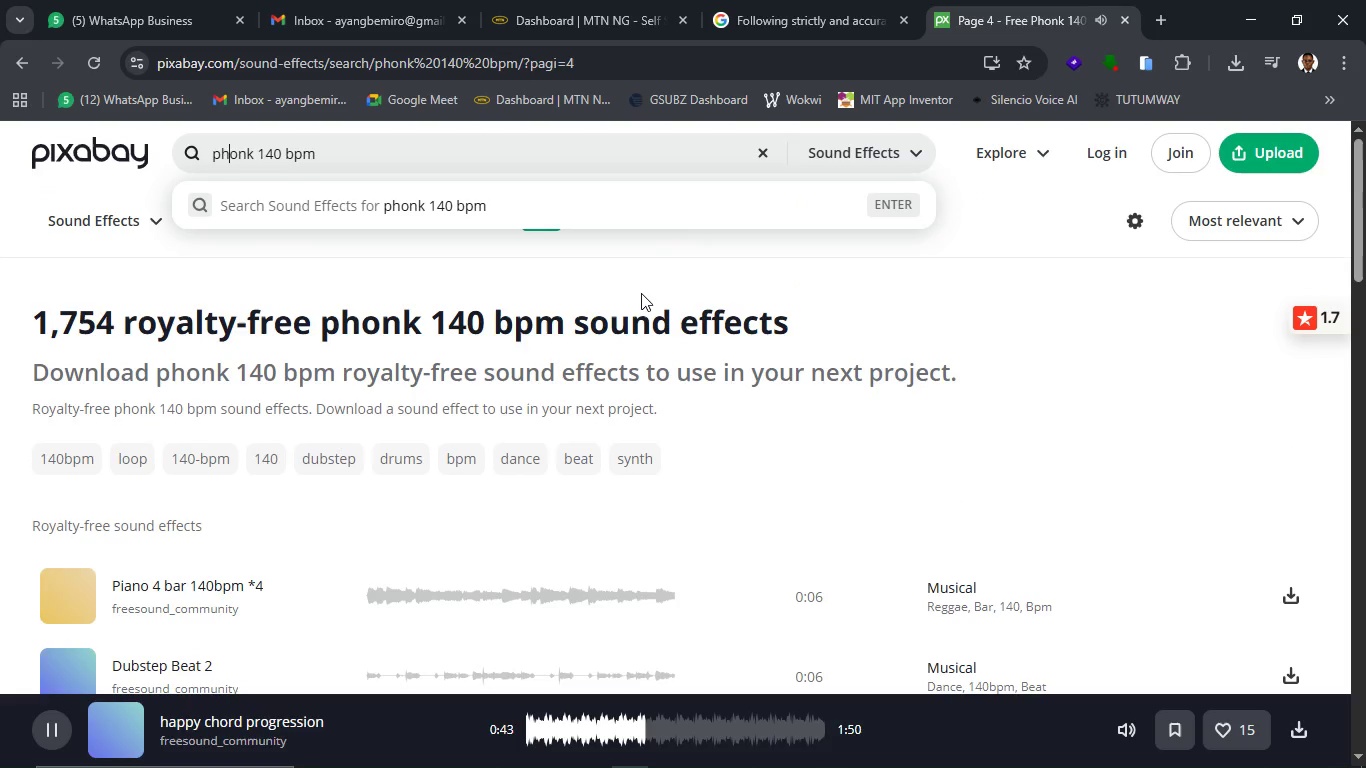 
key(ArrowLeft)
 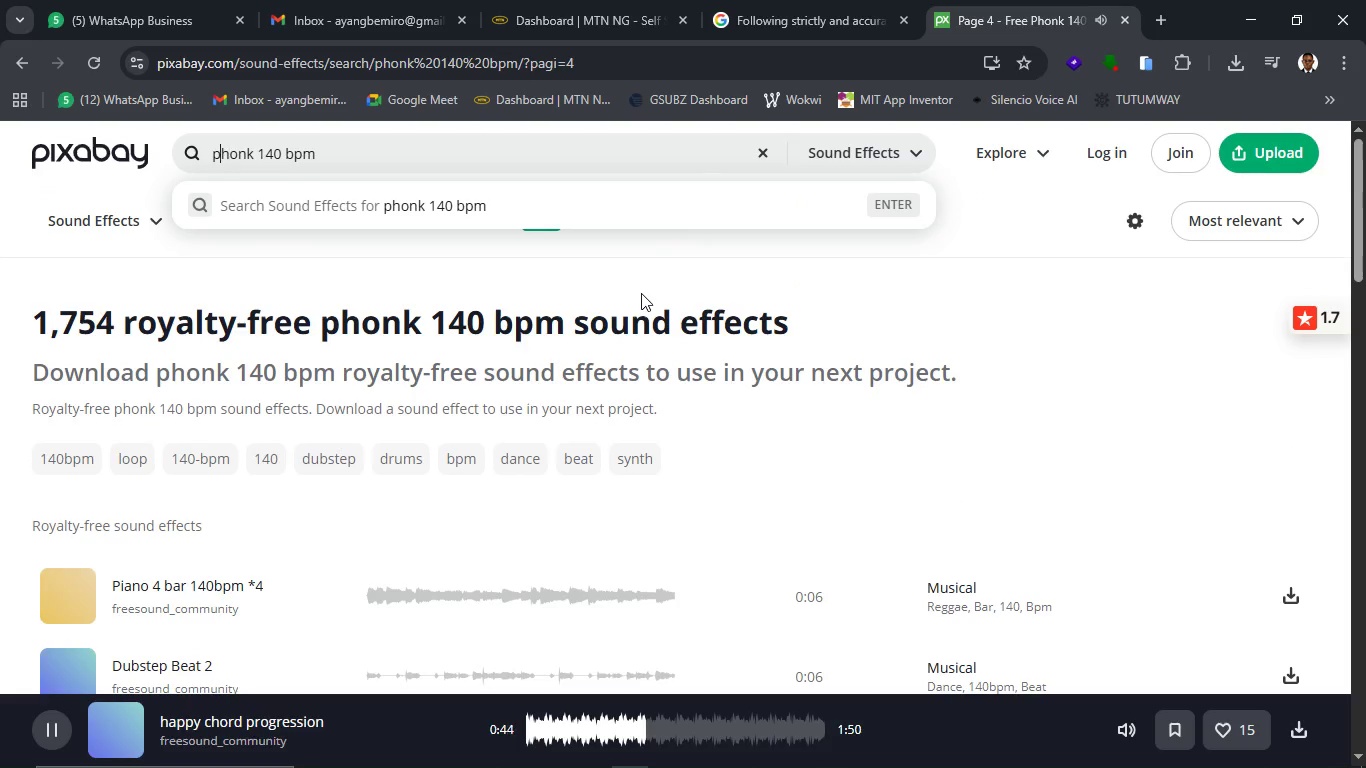 
key(ArrowLeft)
 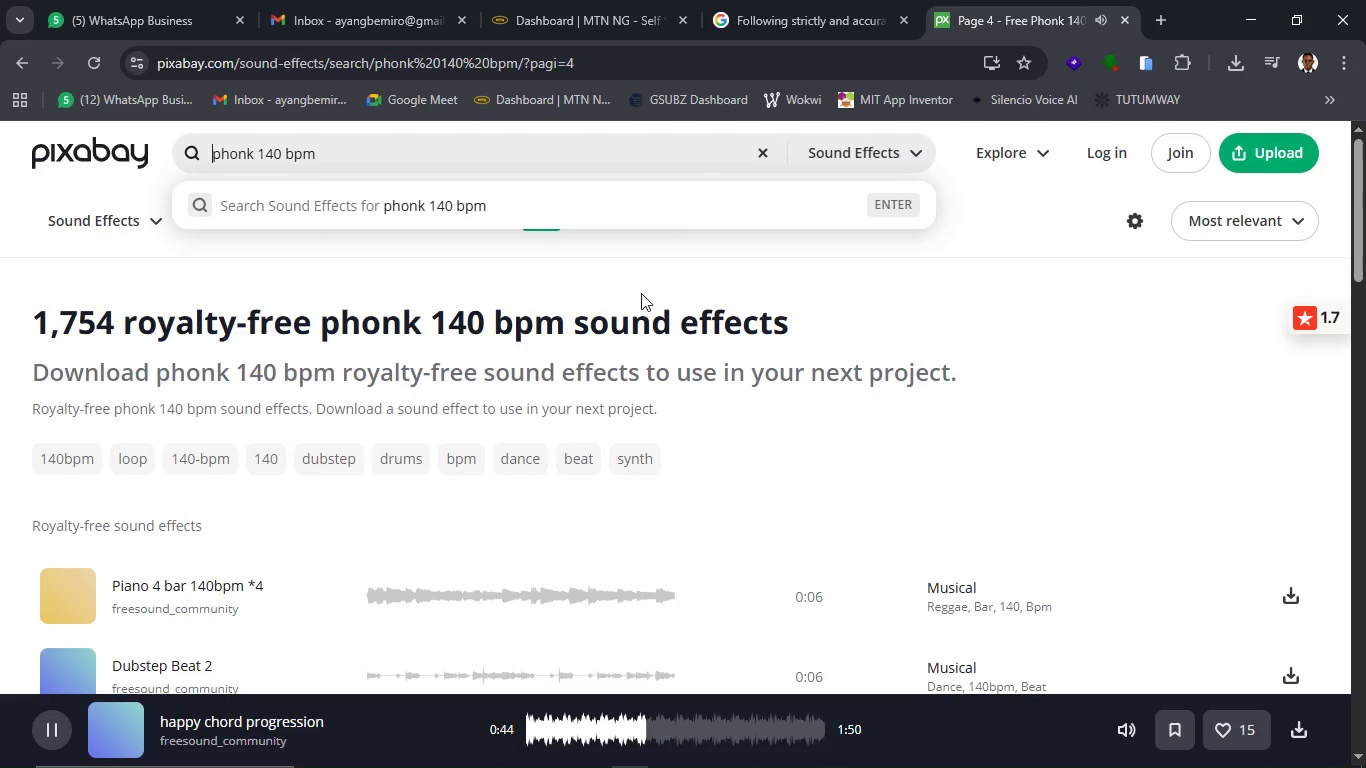 
key(ArrowLeft)
 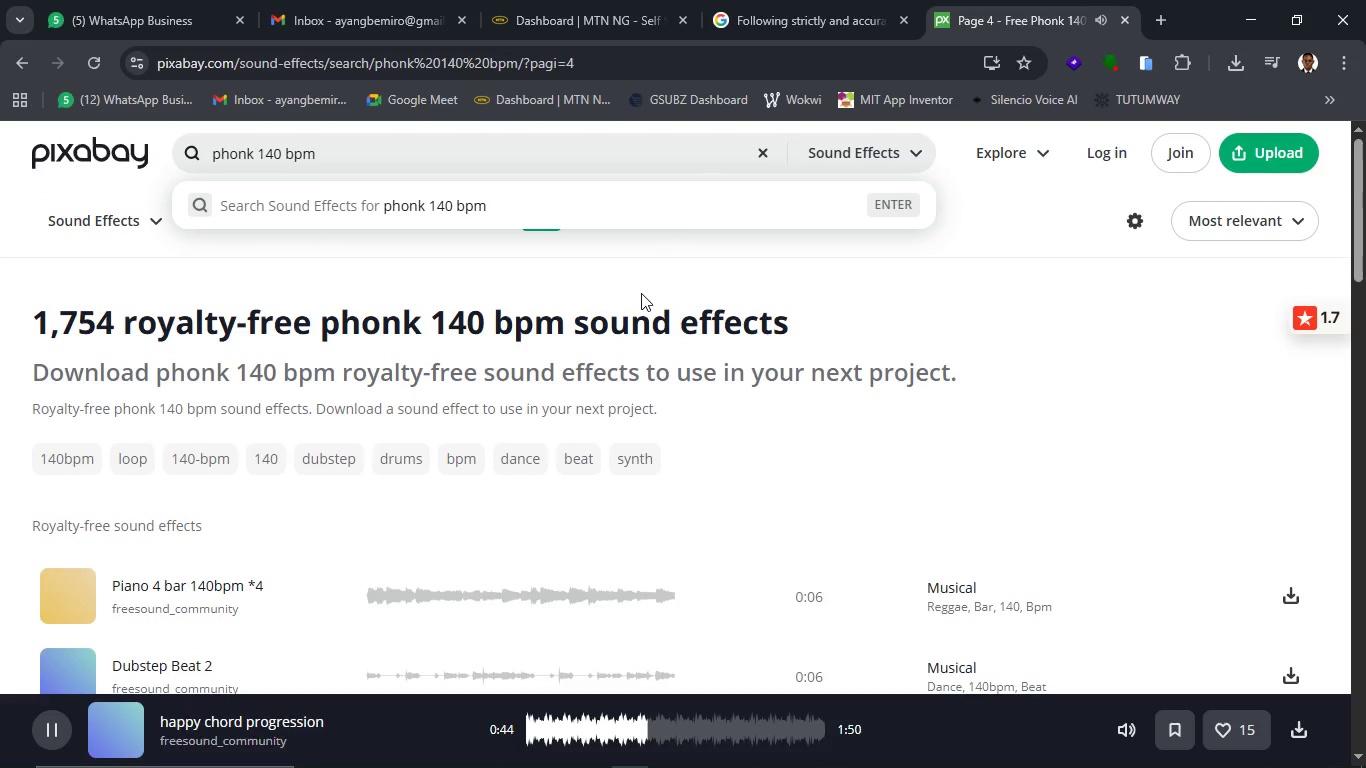 
type(high octane )
 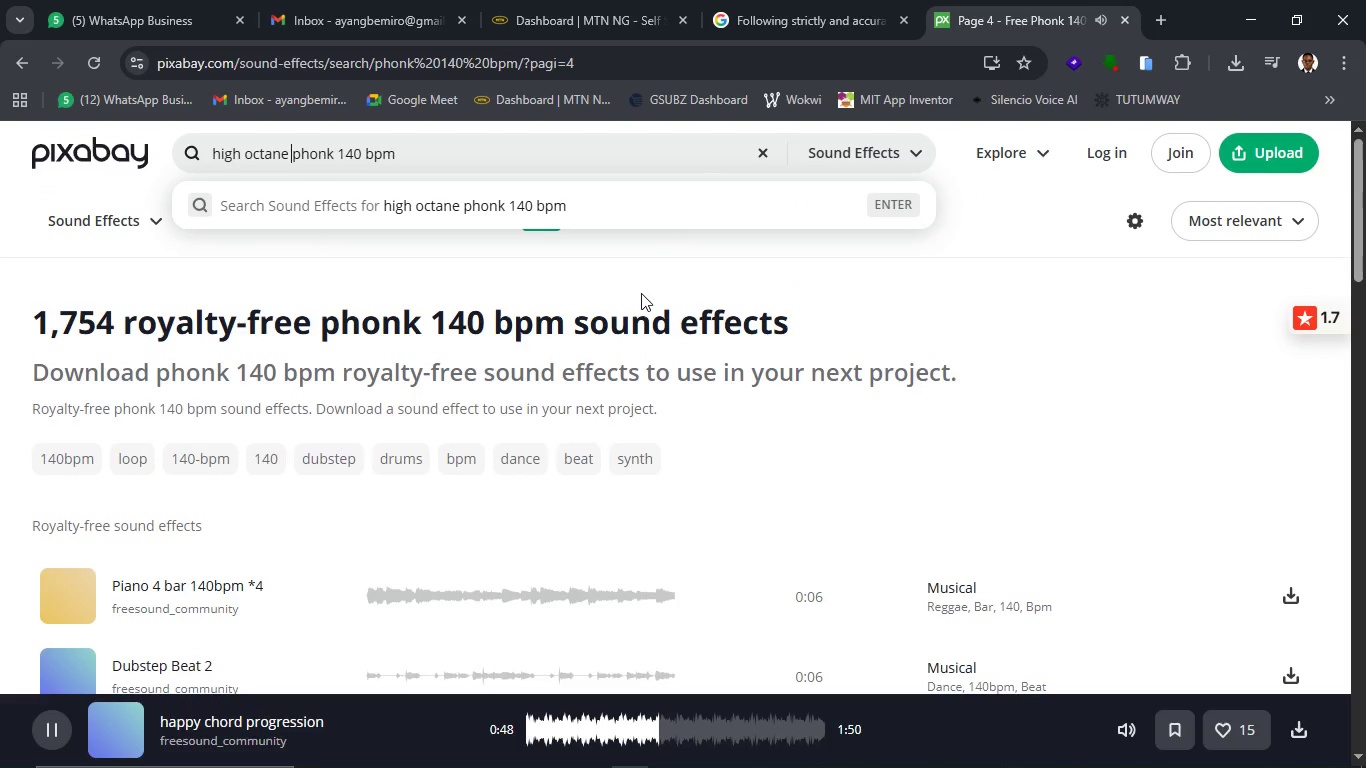 
key(Enter)
 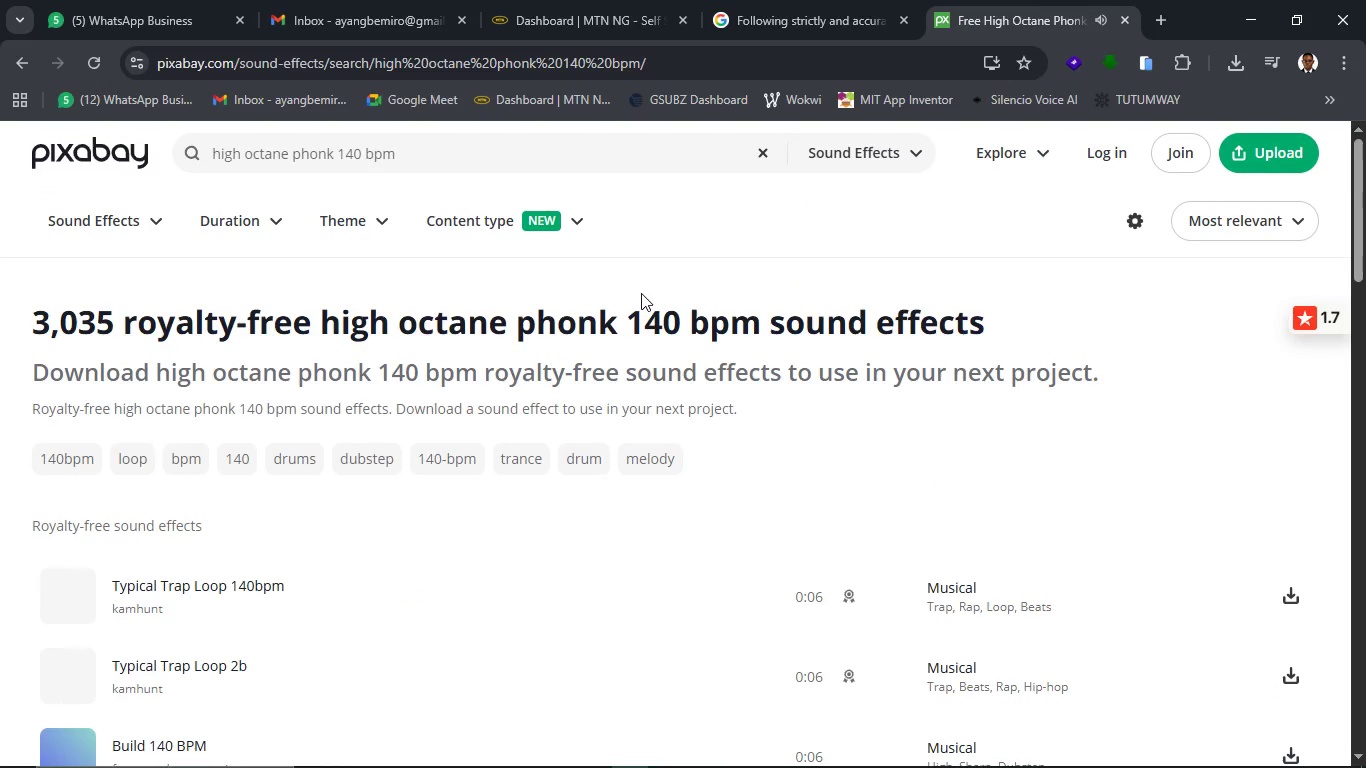 
mouse_move([490, 479])
 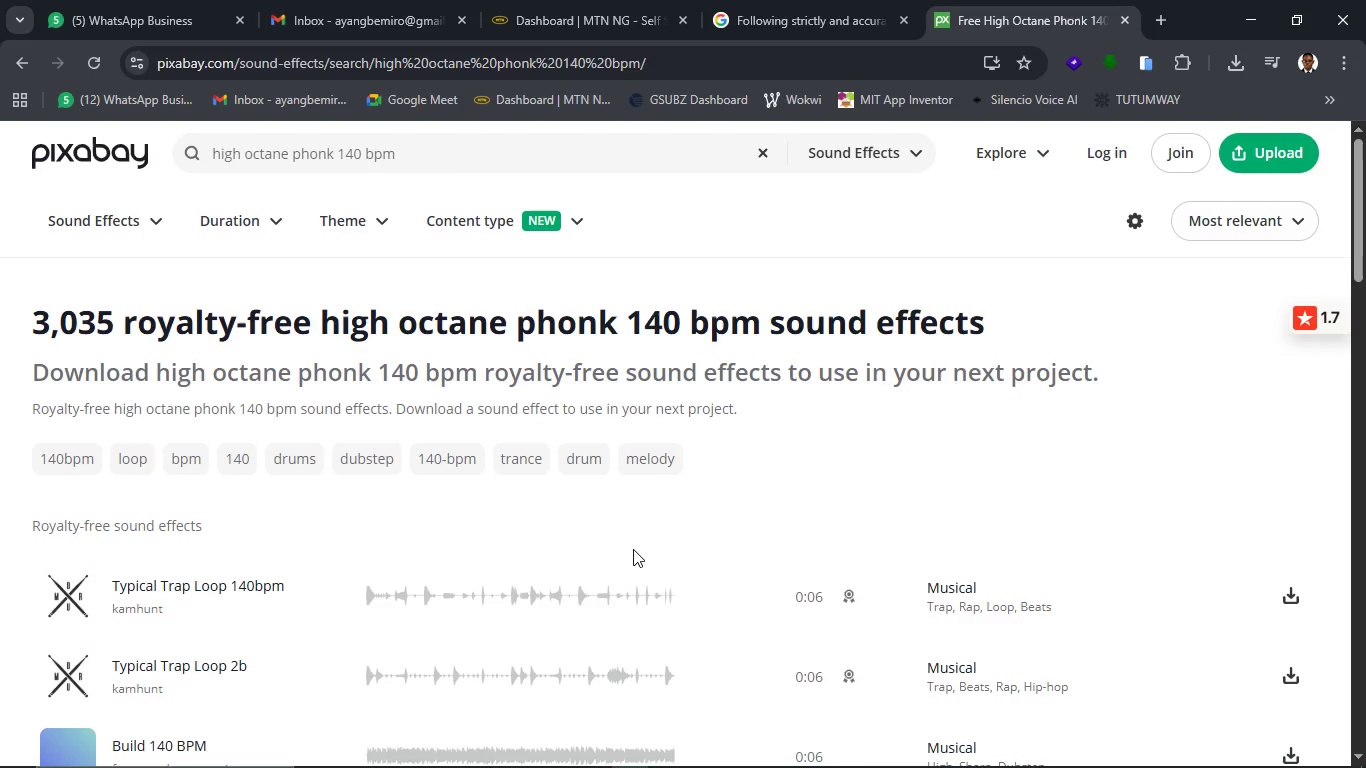 
scroll: coordinate [626, 552], scroll_direction: down, amount: 13.0
 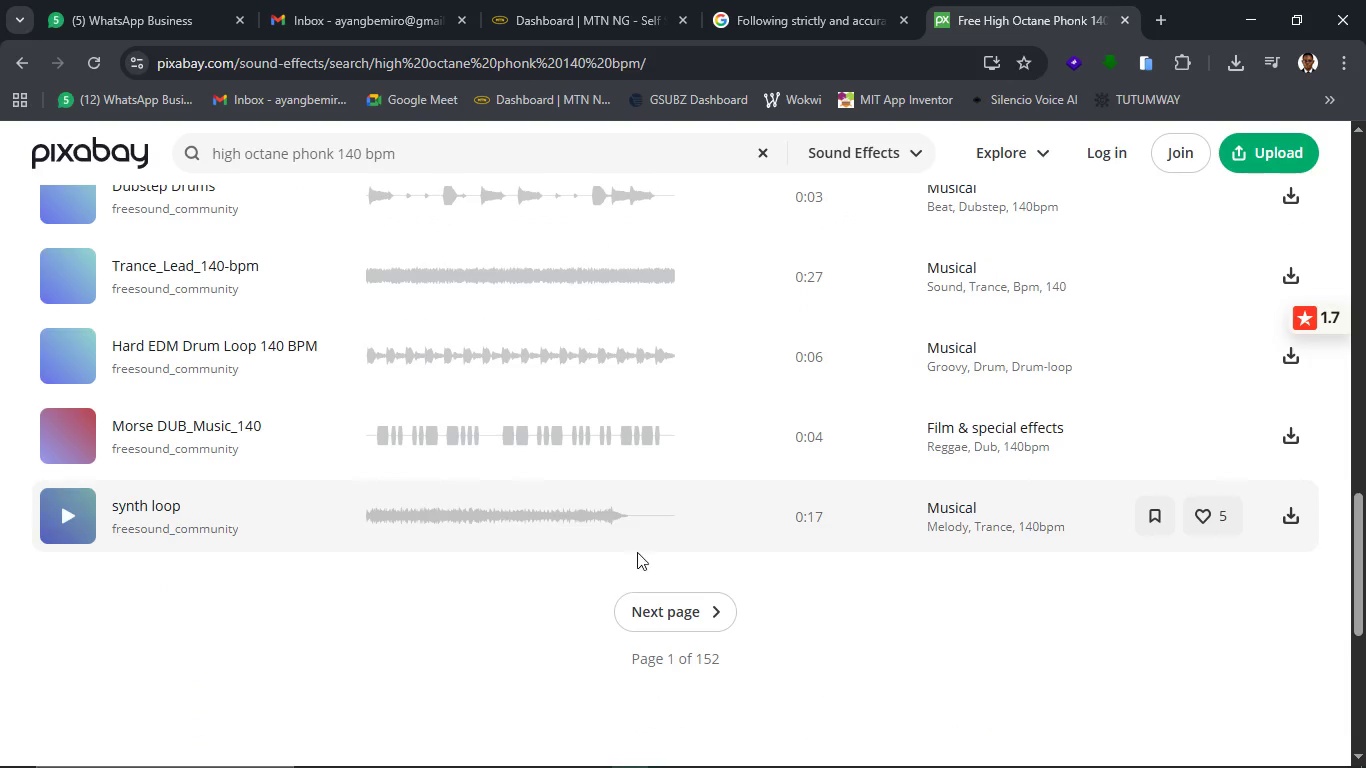 
left_click([692, 603])
 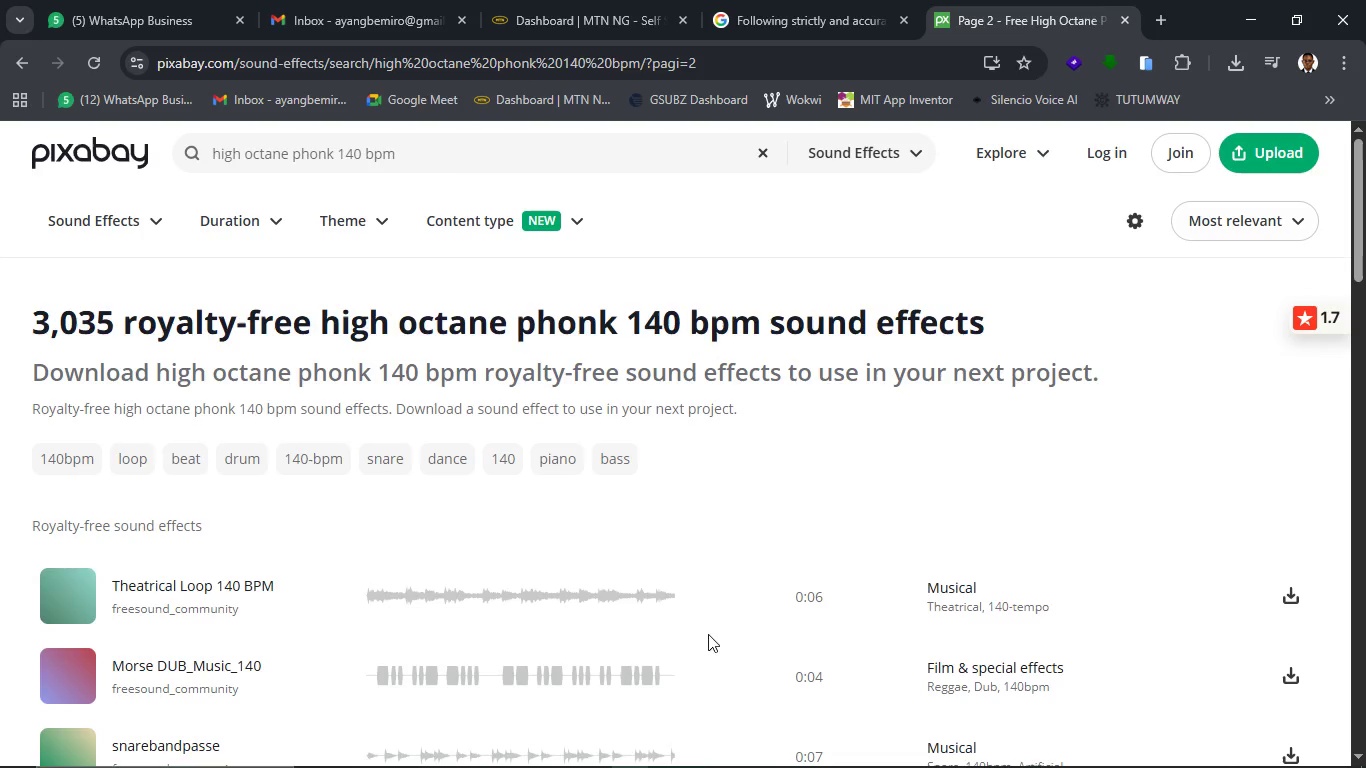 
wait(6.78)
 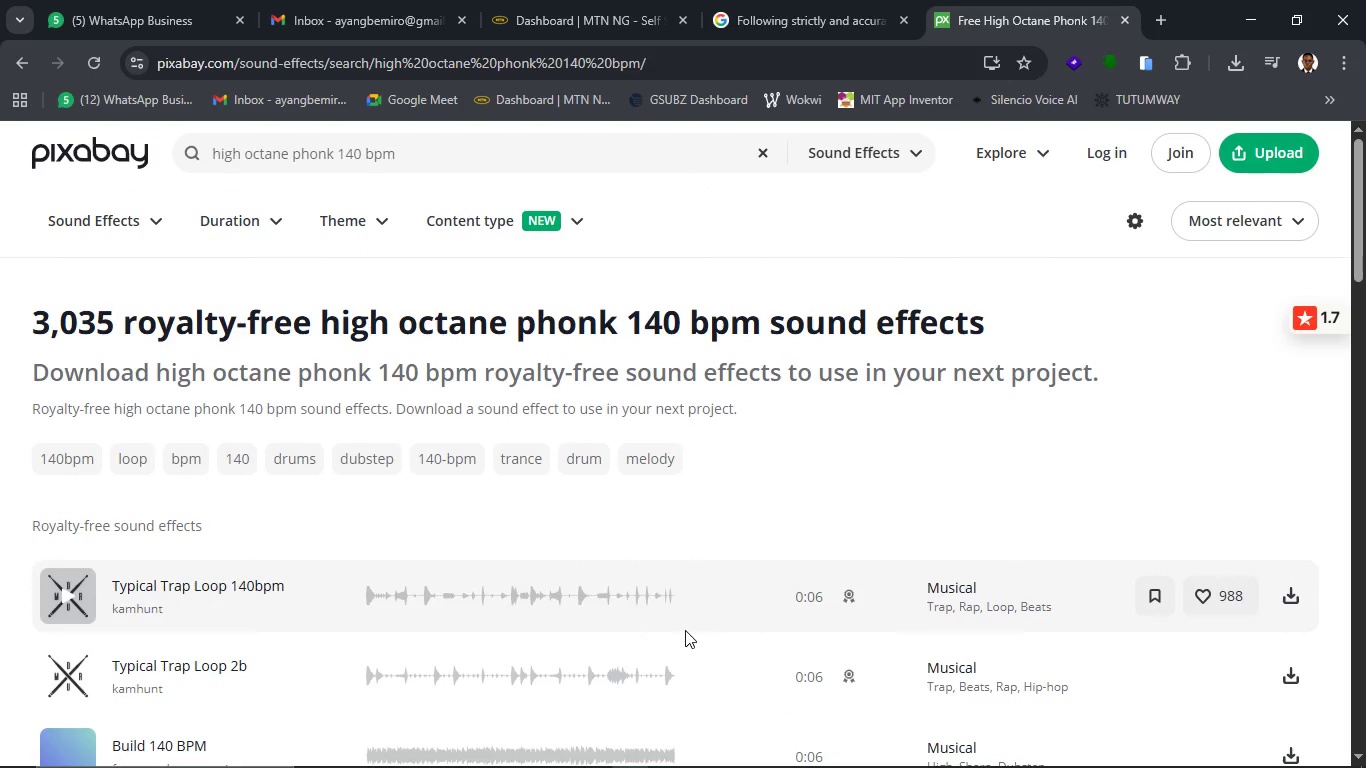 
scroll: coordinate [715, 566], scroll_direction: down, amount: 3.0
 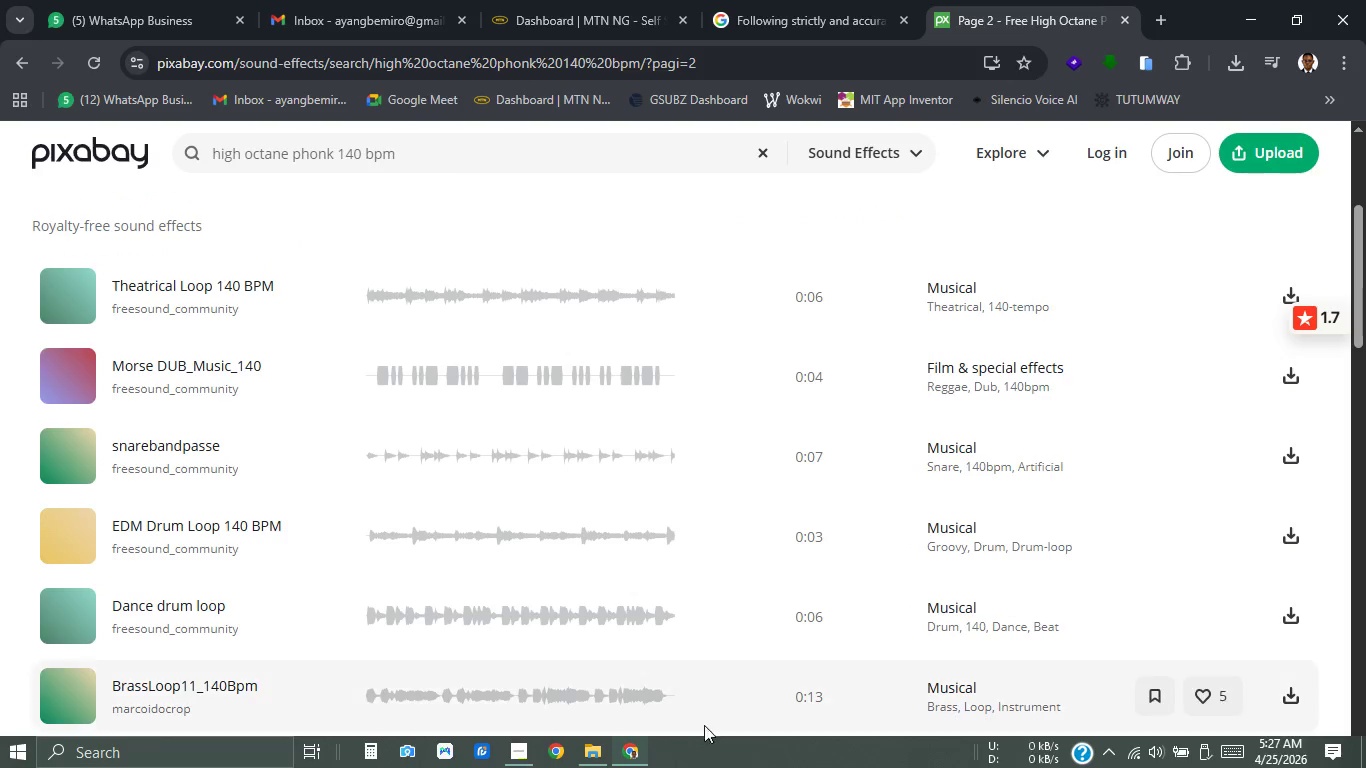 
wait(5.58)
 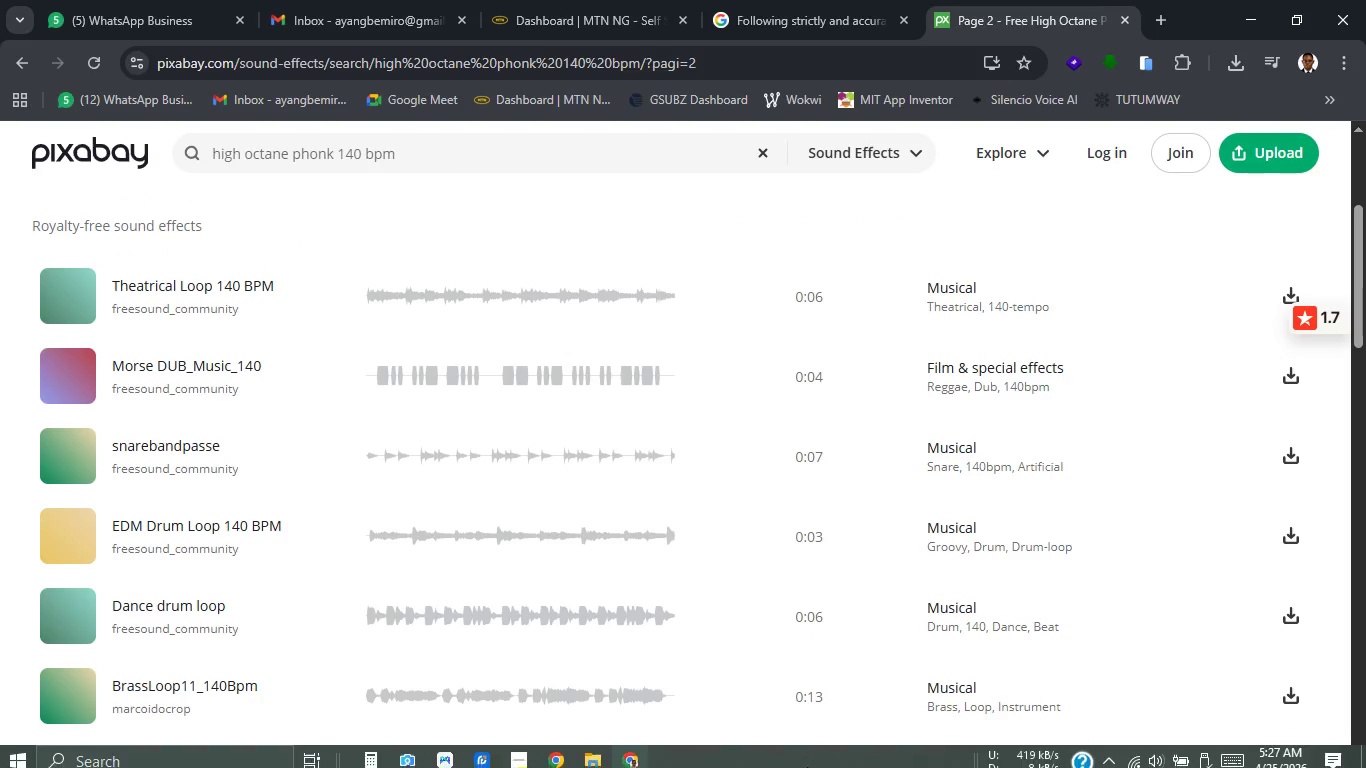 
left_click([525, 763])